 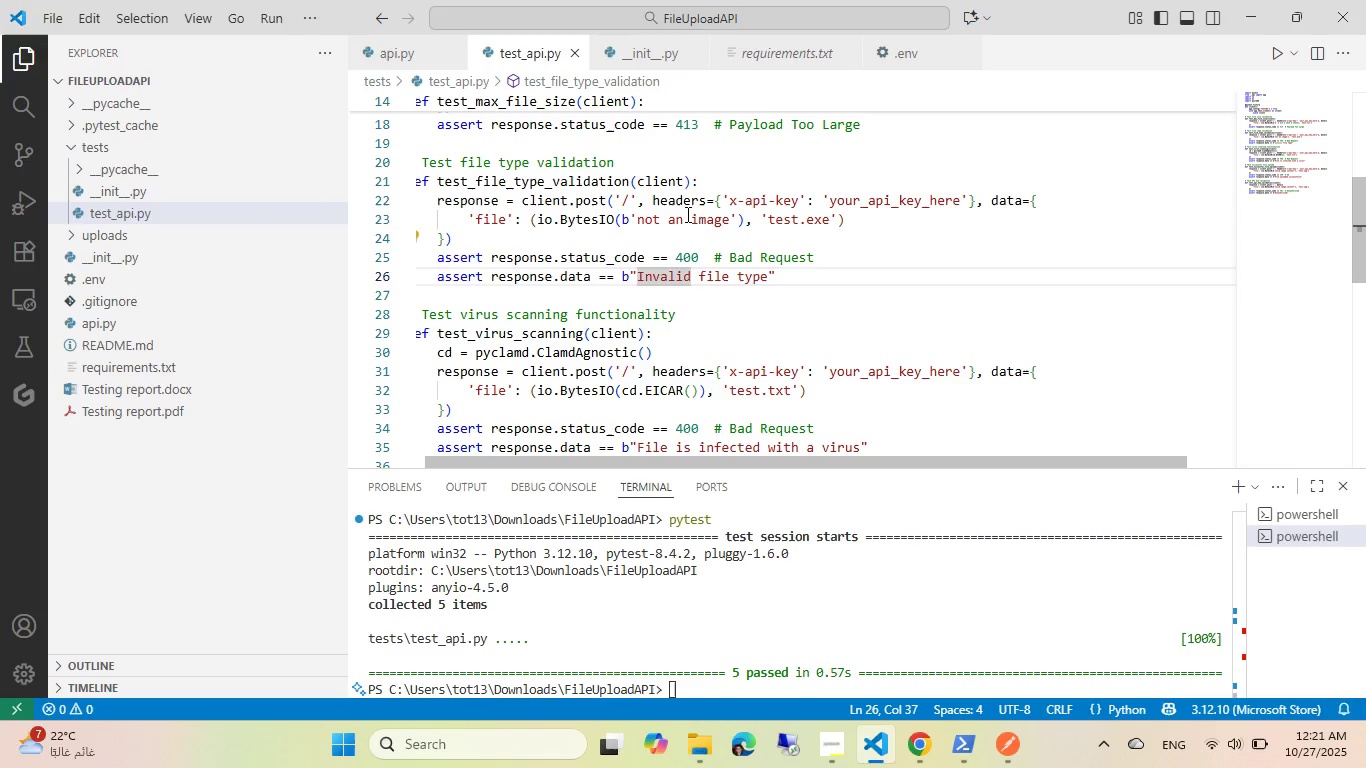 
left_click([793, 36])
 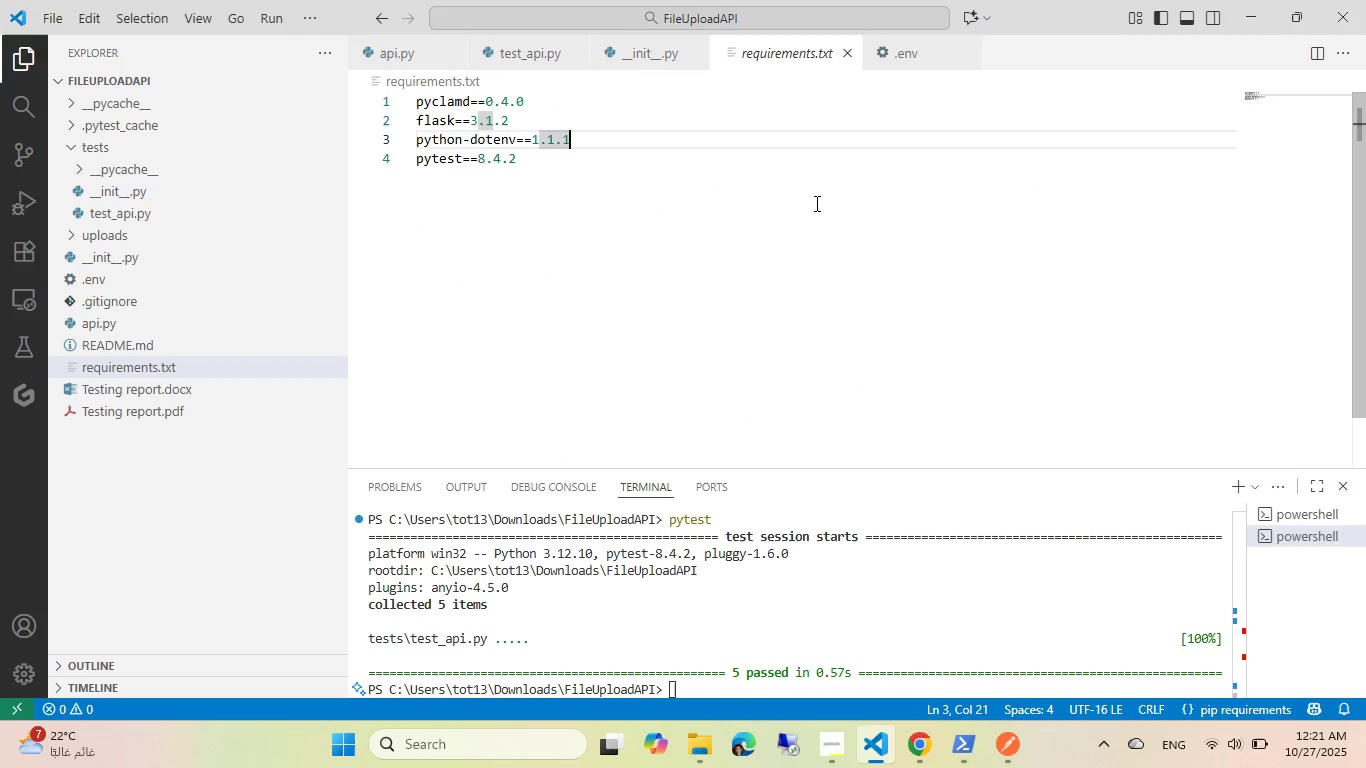 
left_click([815, 203])
 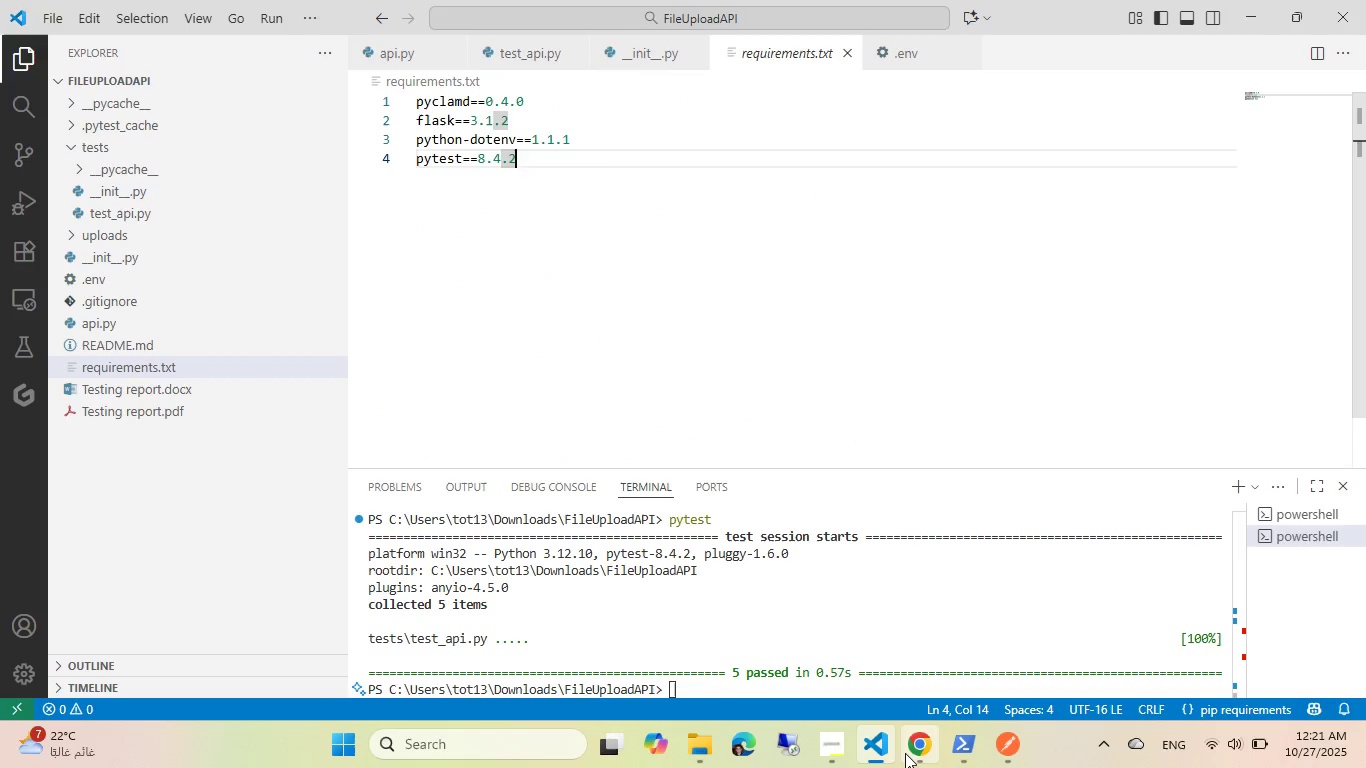 
left_click([928, 760])
 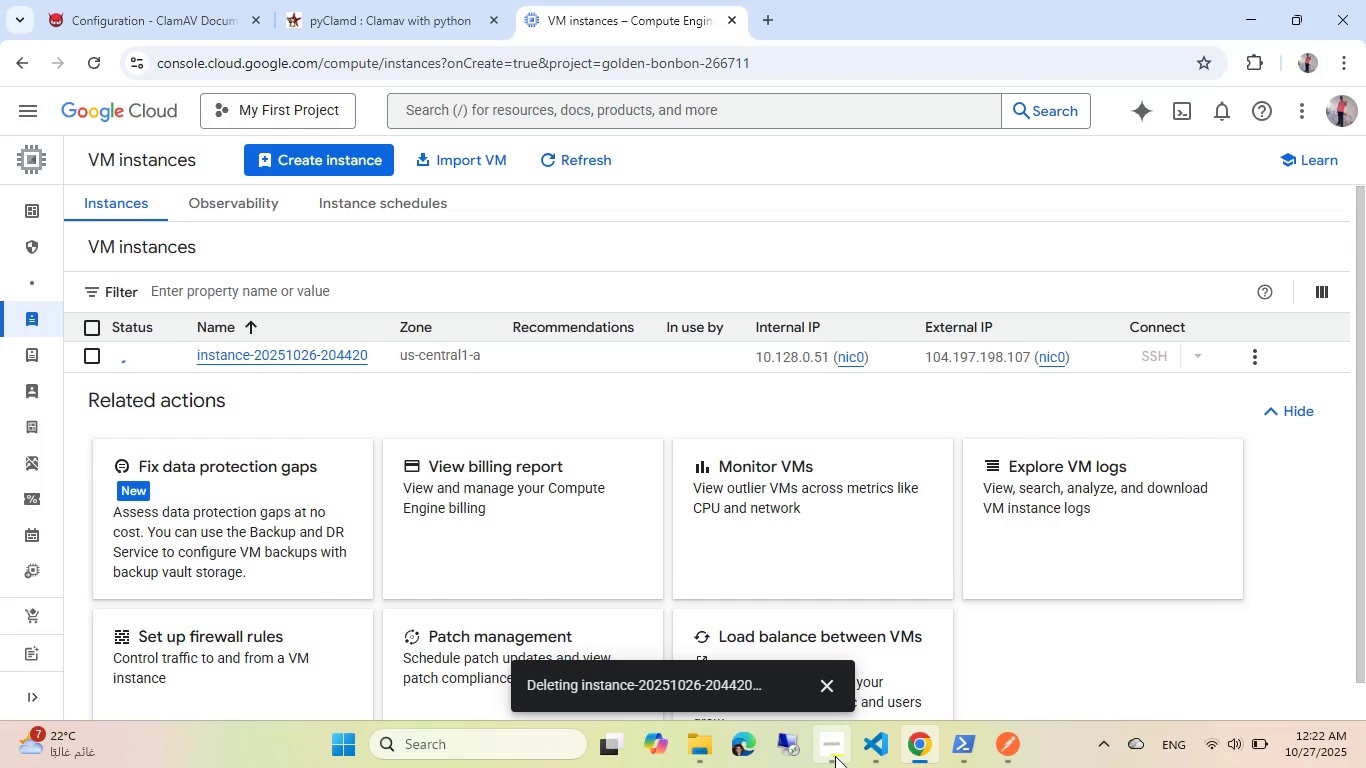 
wait(5.25)
 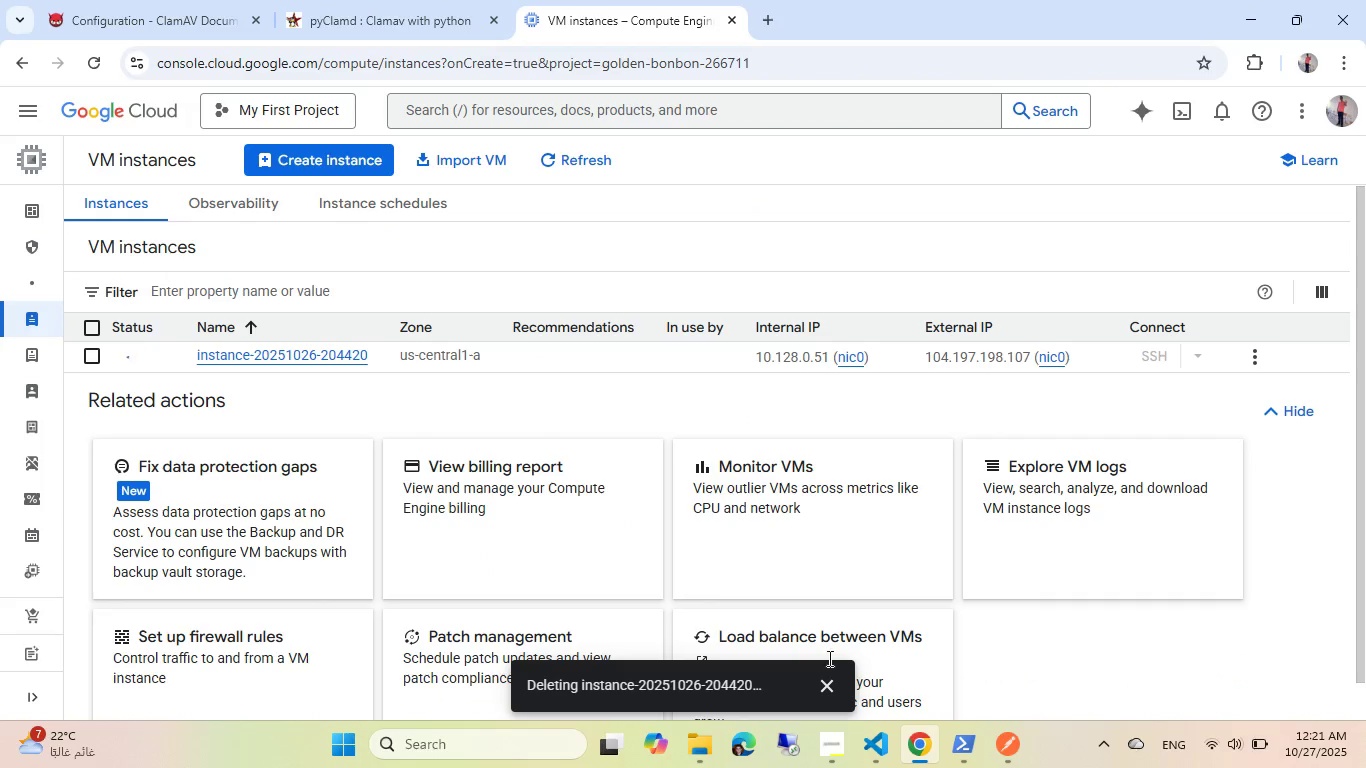 
left_click([867, 742])
 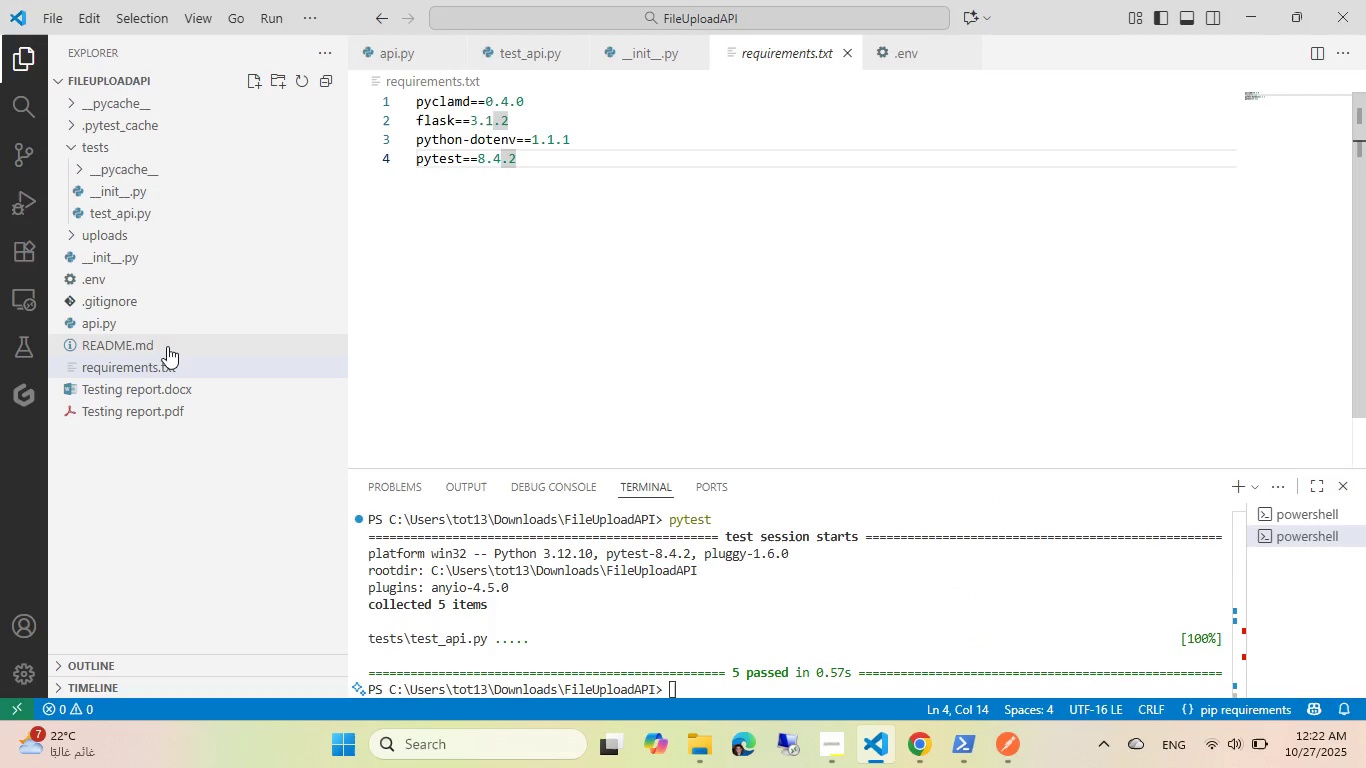 
left_click([160, 349])
 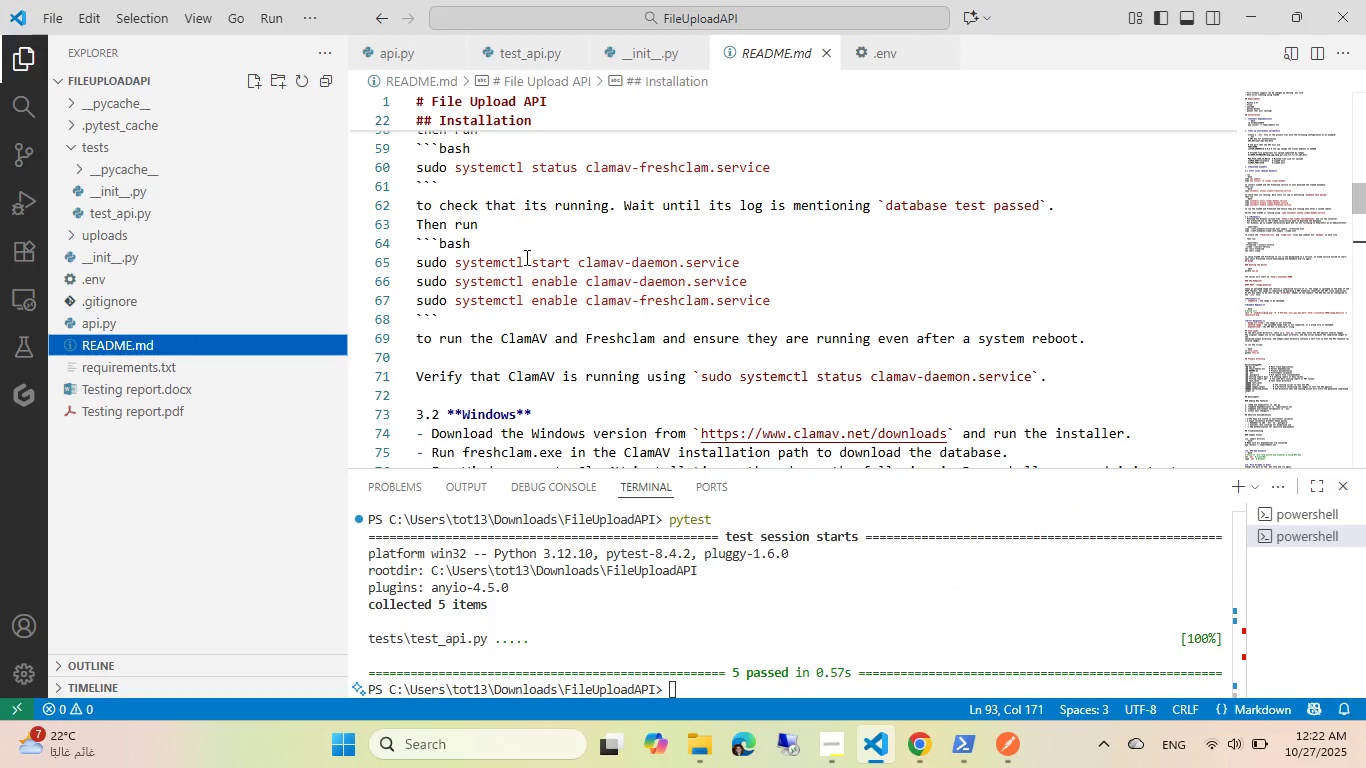 
scroll: coordinate [569, 339], scroll_direction: down, amount: 11.0
 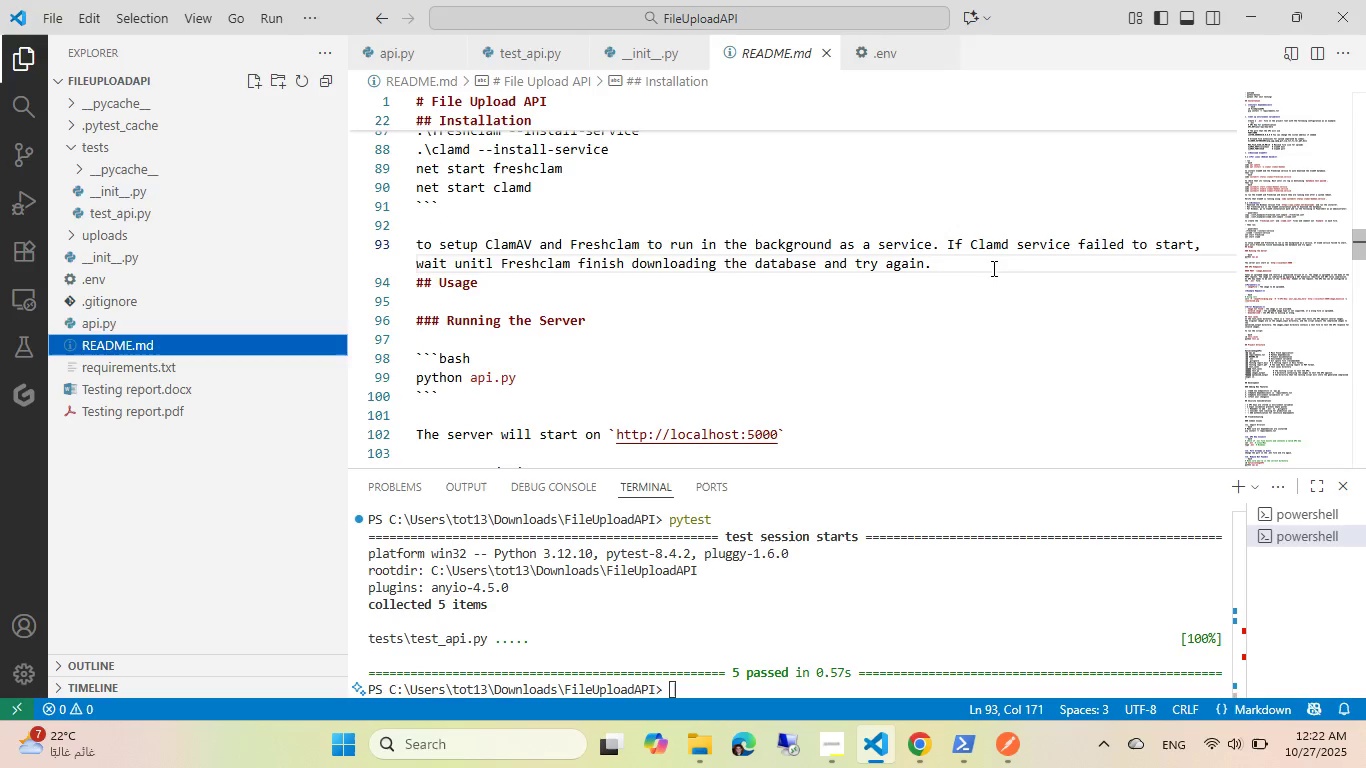 
left_click([992, 268])
 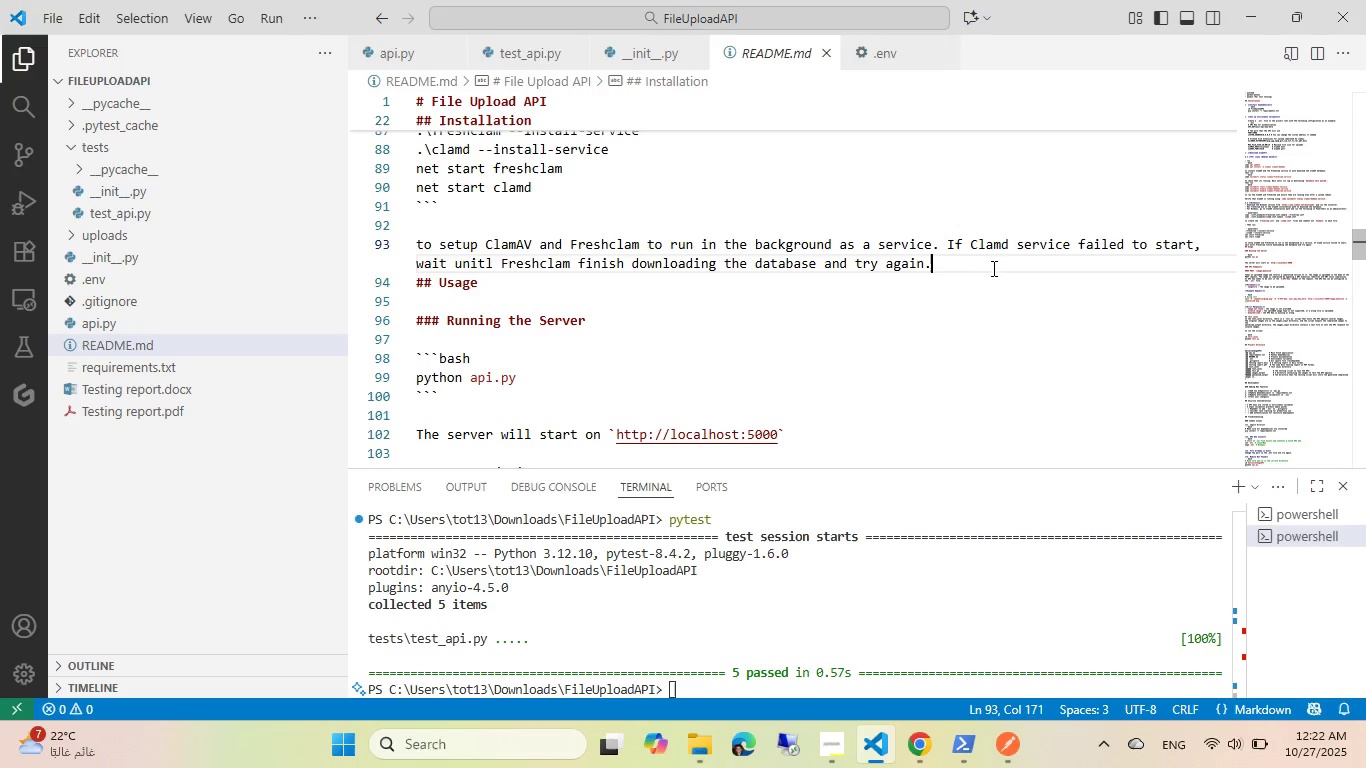 
key(NumpadEnter)
 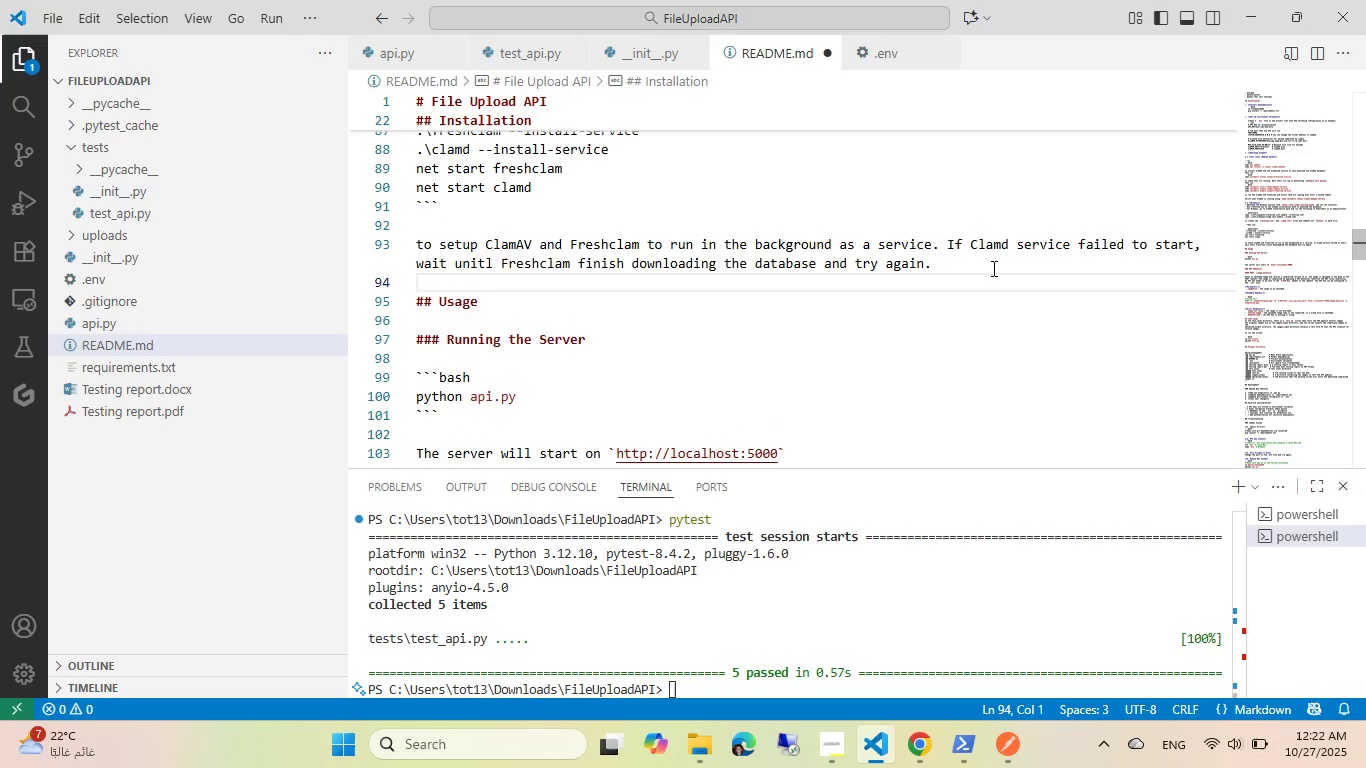 
key(NumpadEnter)
 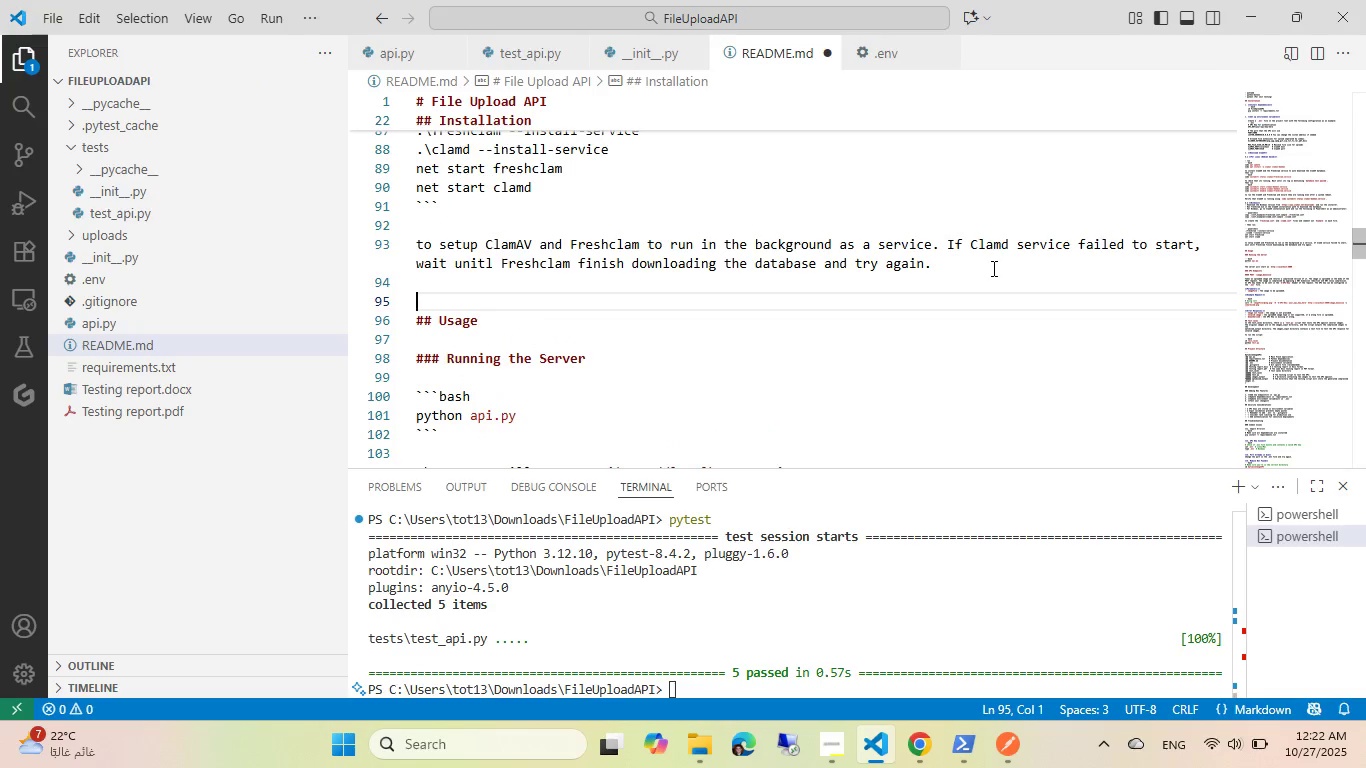 
type(3.3 **)
key(Backspace)
type(OTHeroperating systems**)
 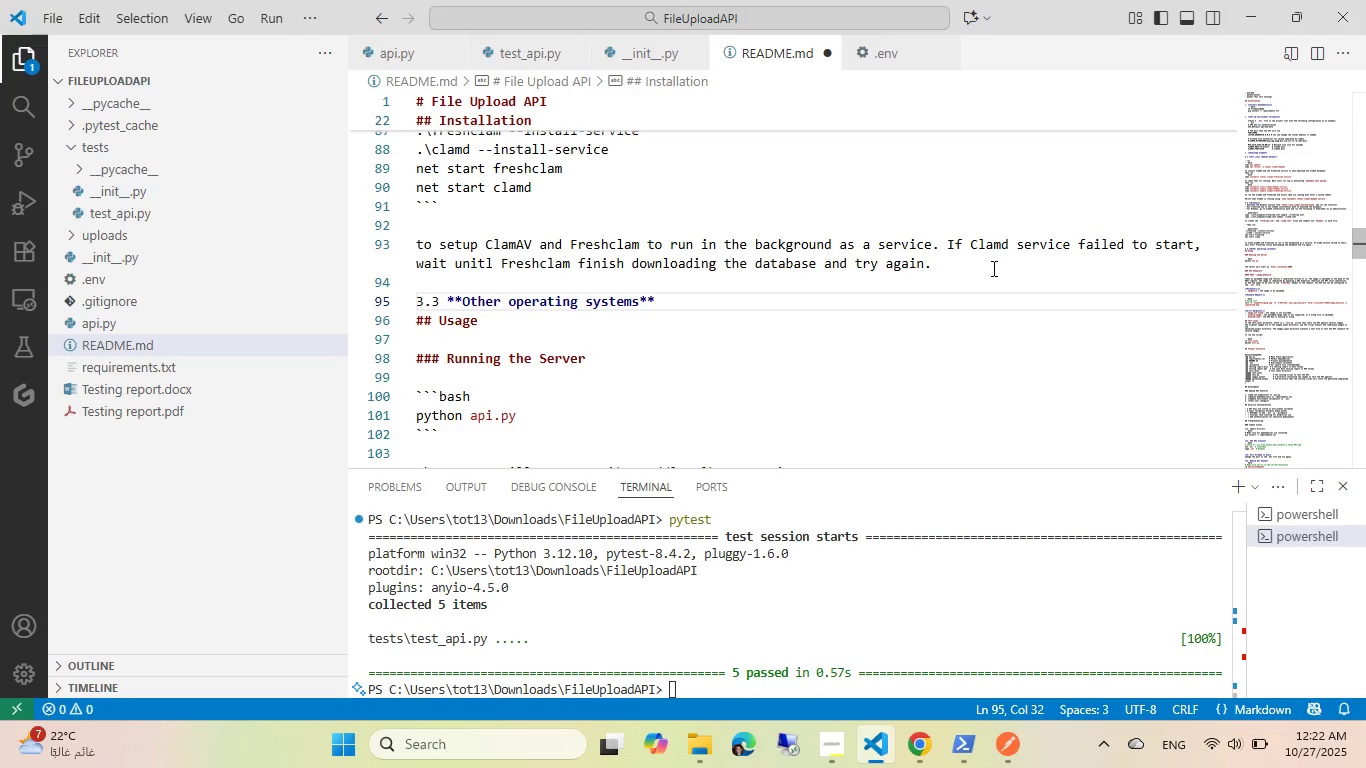 
key(Shift+Enter)
 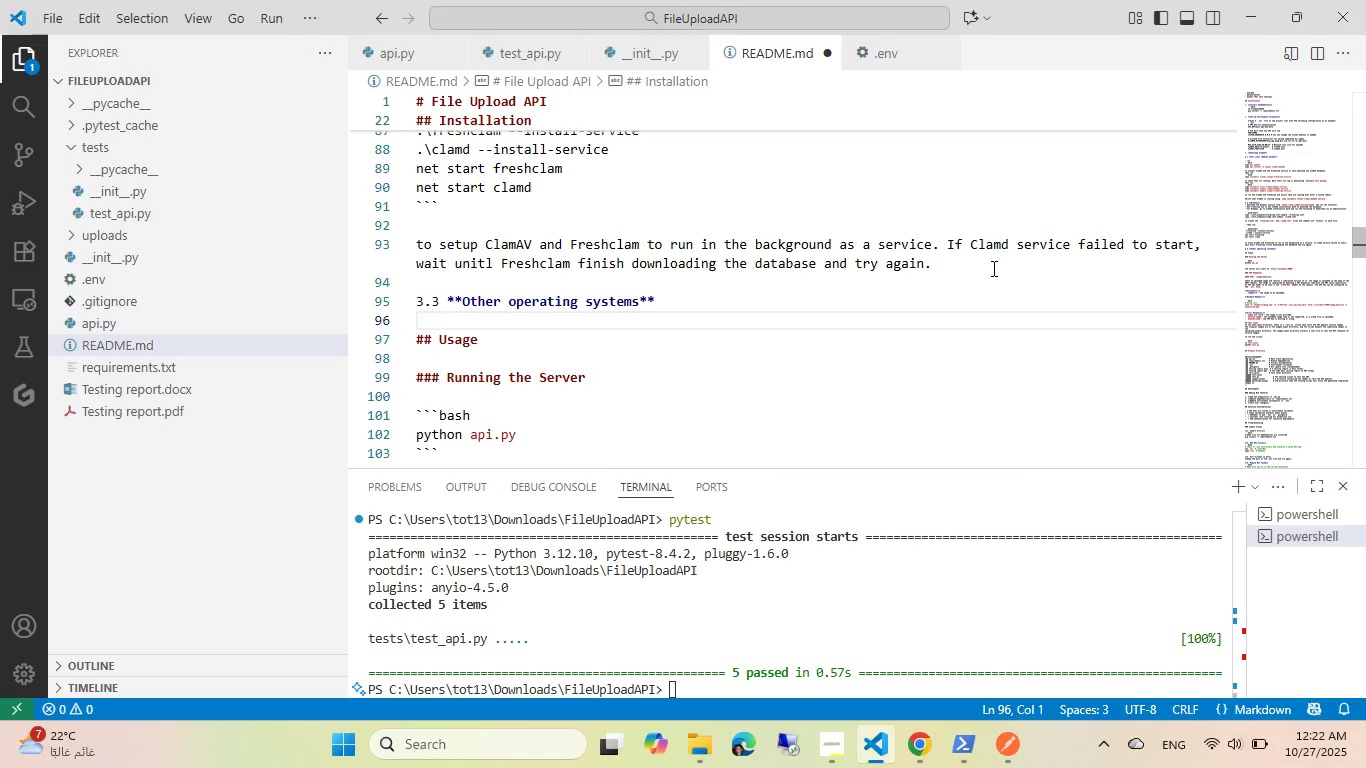 
scroll: coordinate [517, 269], scroll_direction: up, amount: 16.0
 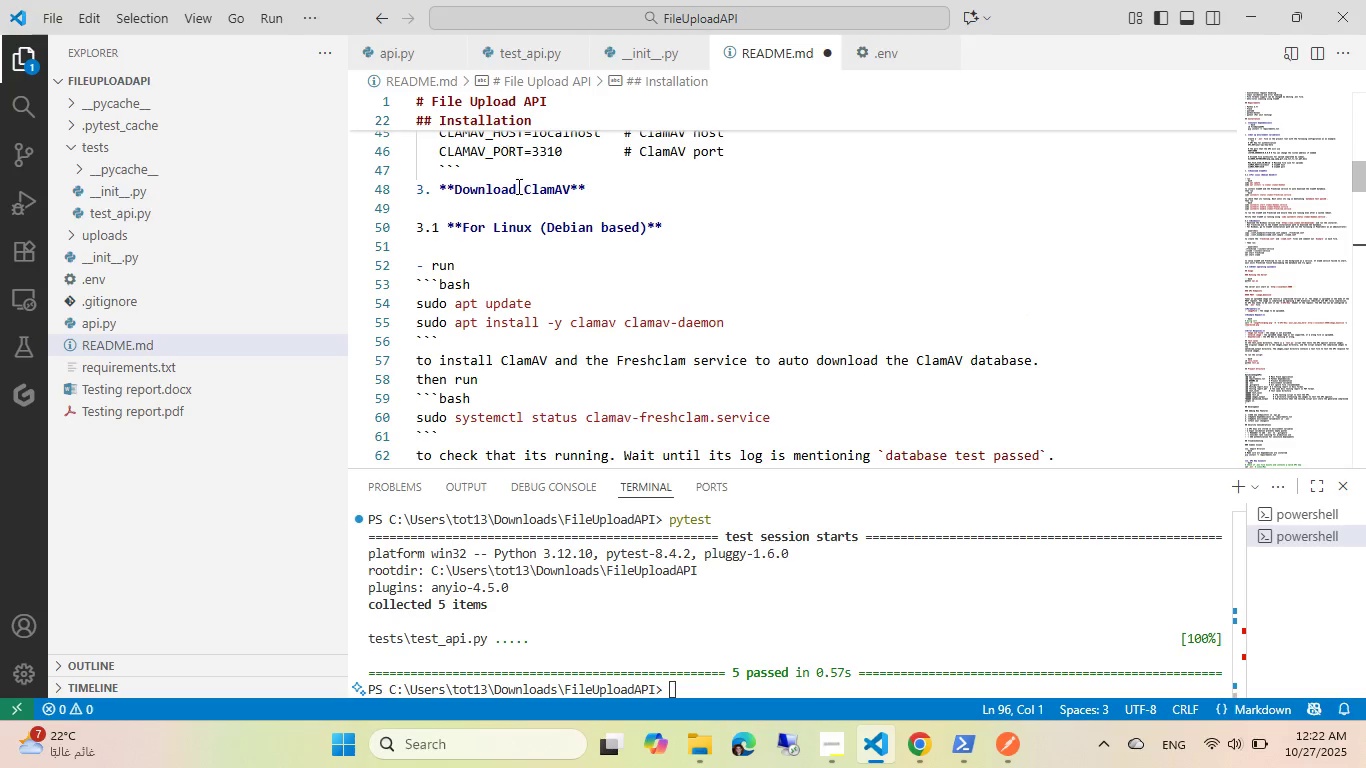 
left_click([516, 186])
 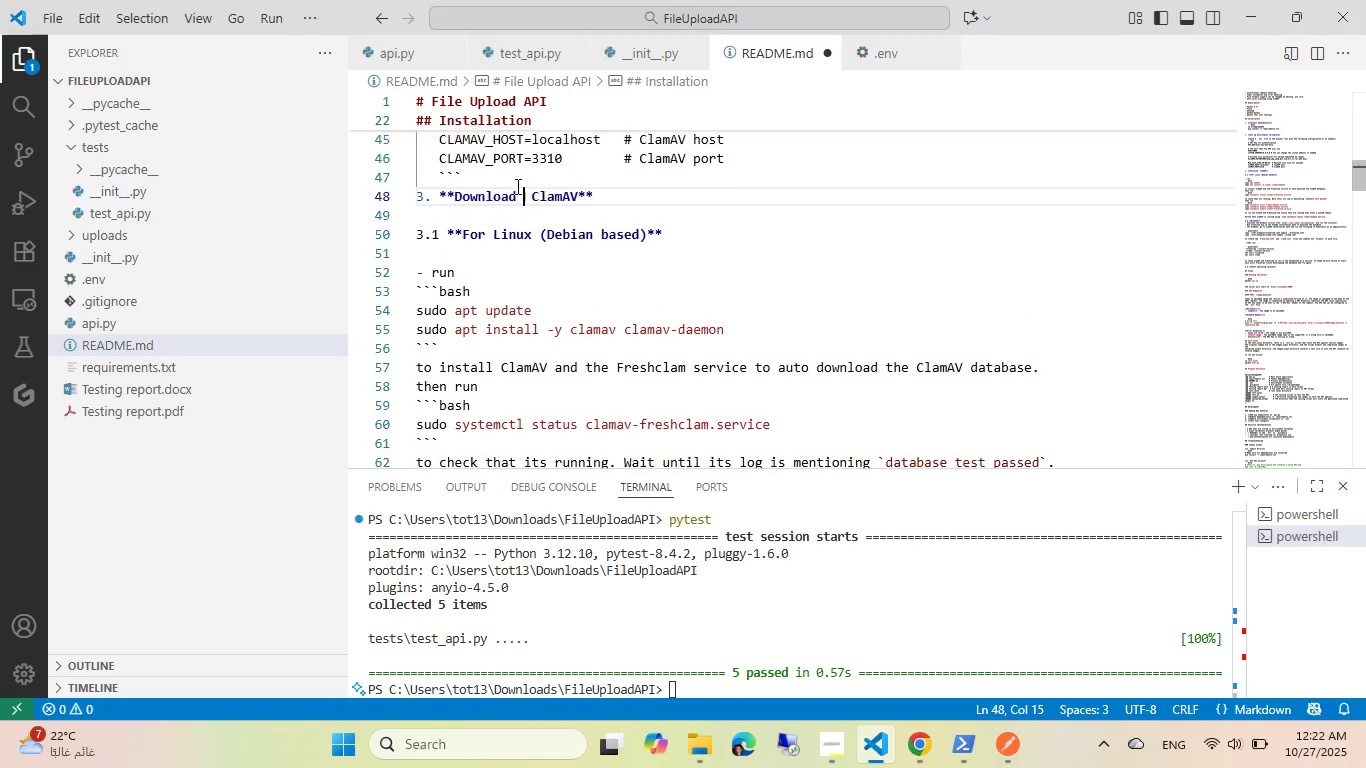 
type( and INStall)
 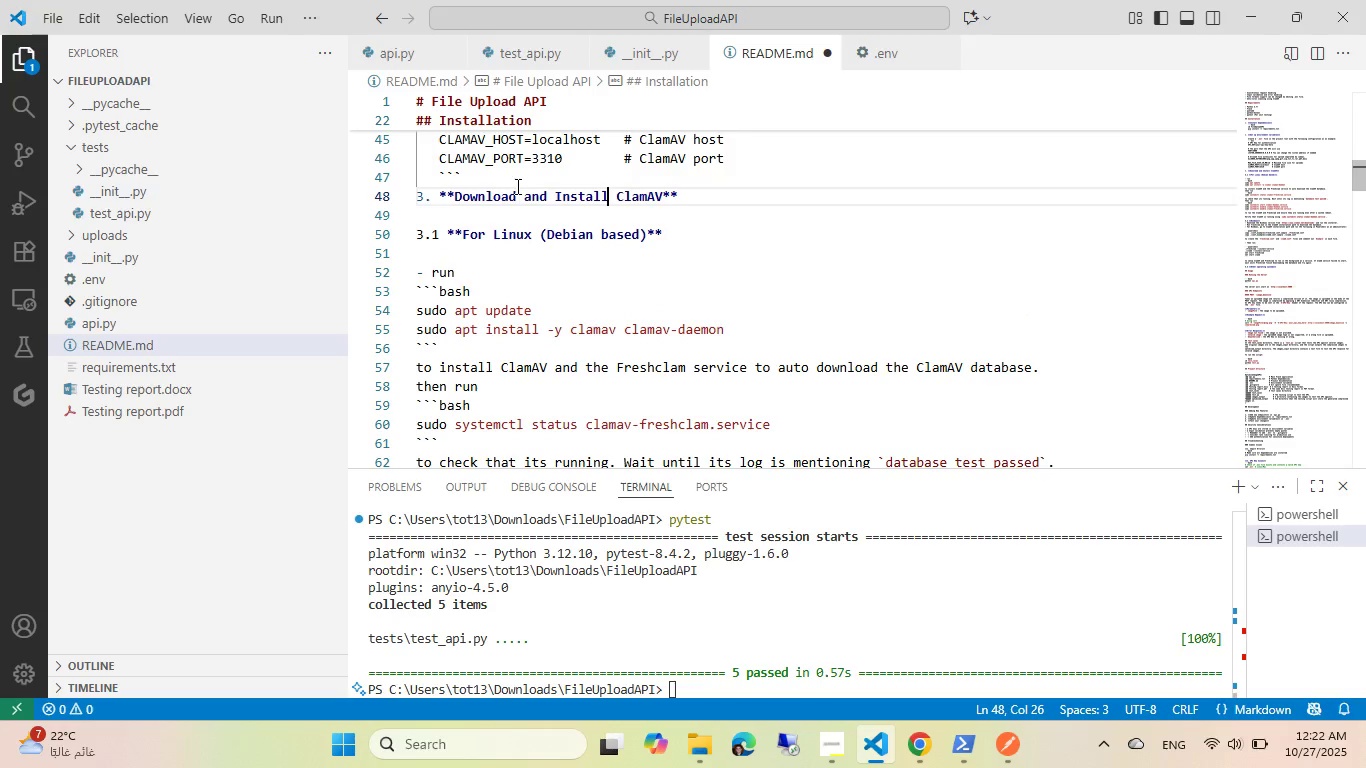 
key(Control+ControlLeft)
 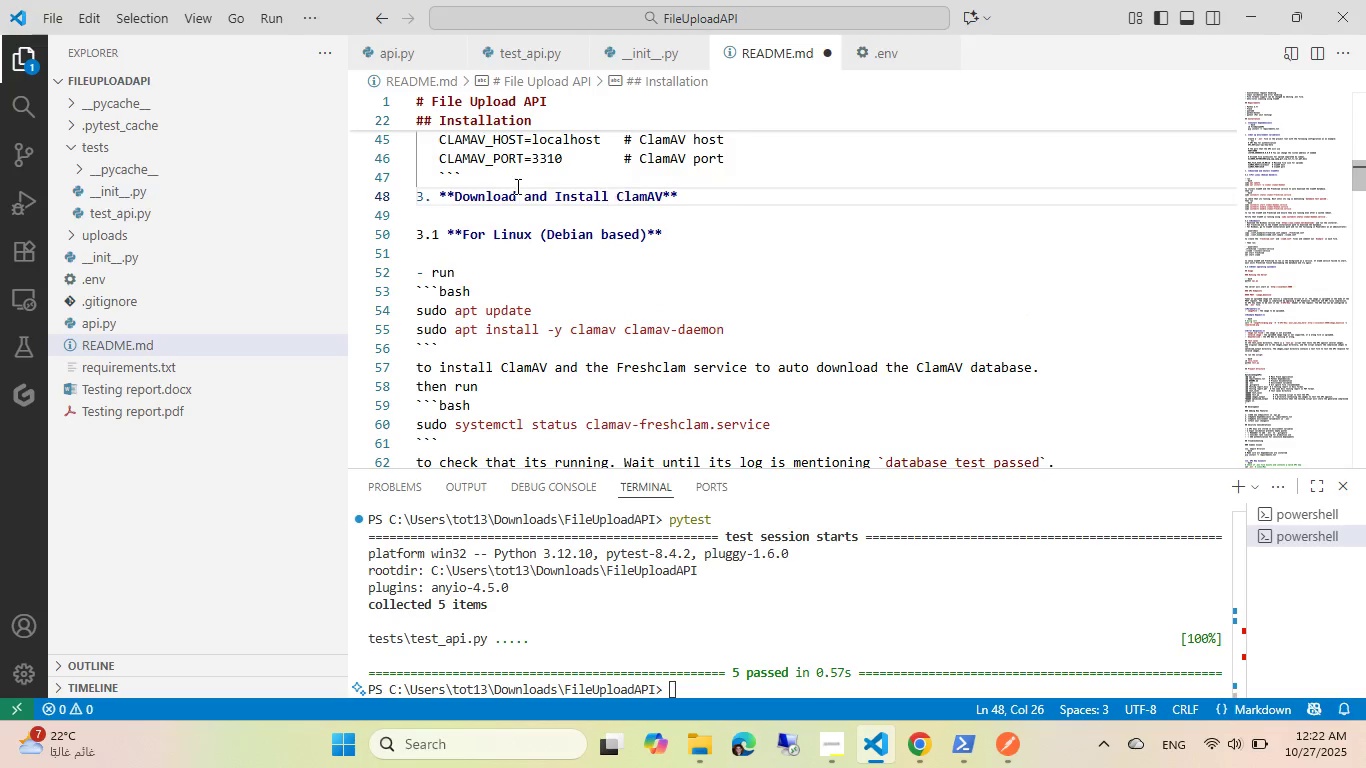 
key(Control+ControlLeft)
 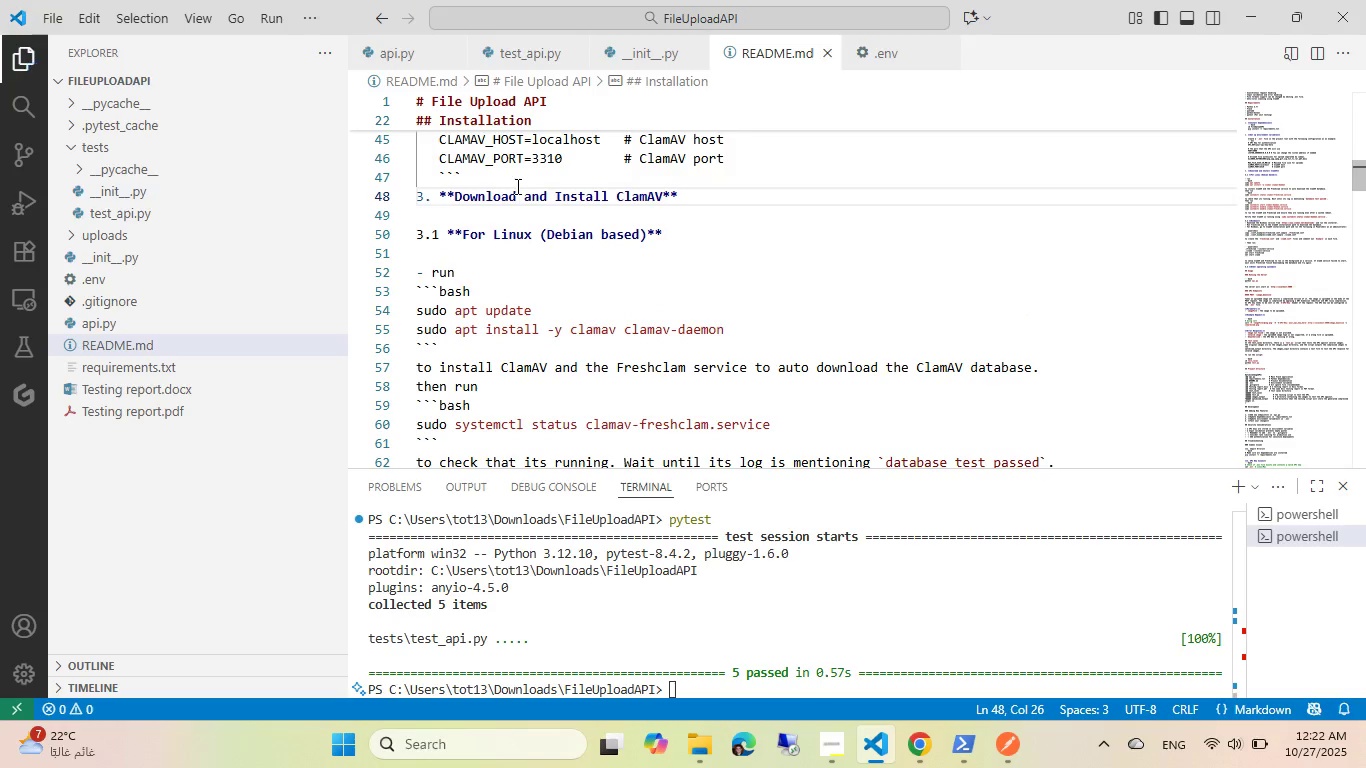 
key(Control+S)
 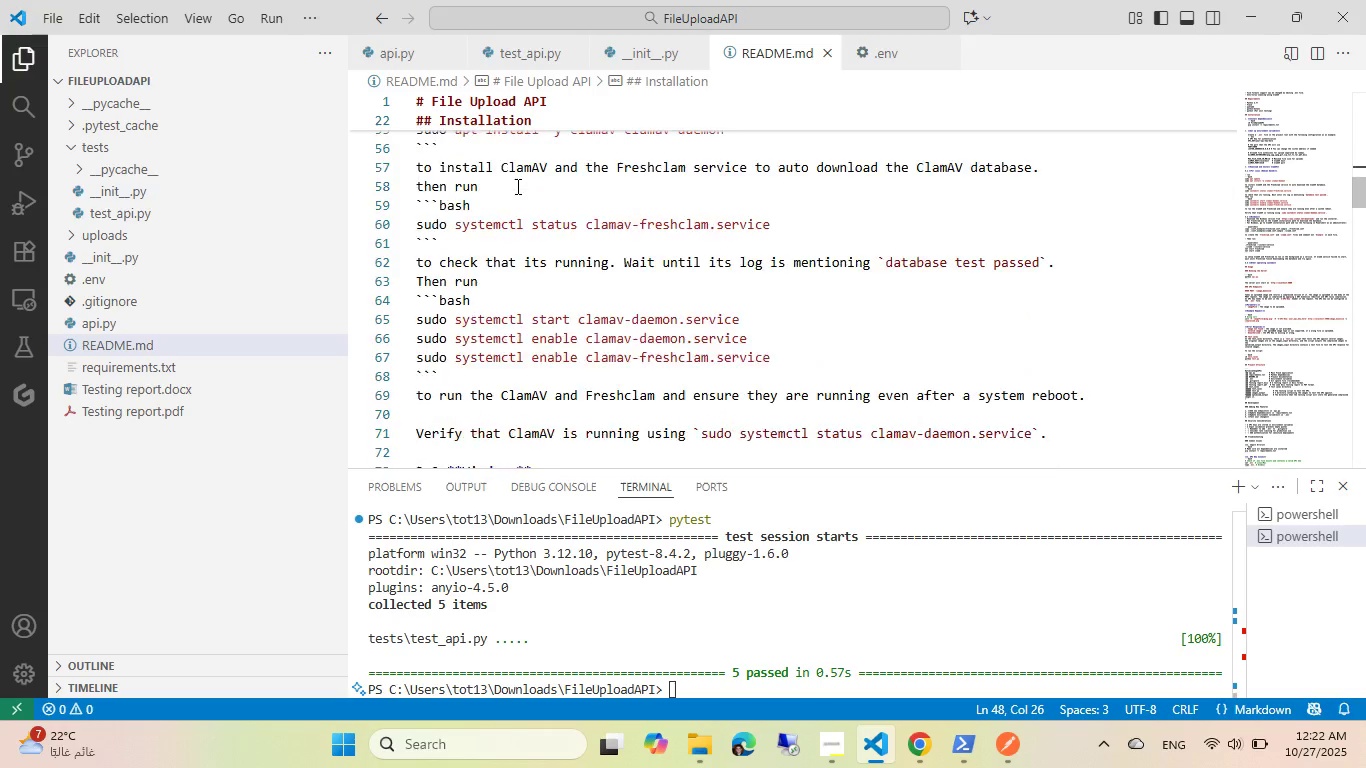 
scroll: coordinate [516, 186], scroll_direction: down, amount: 17.0
 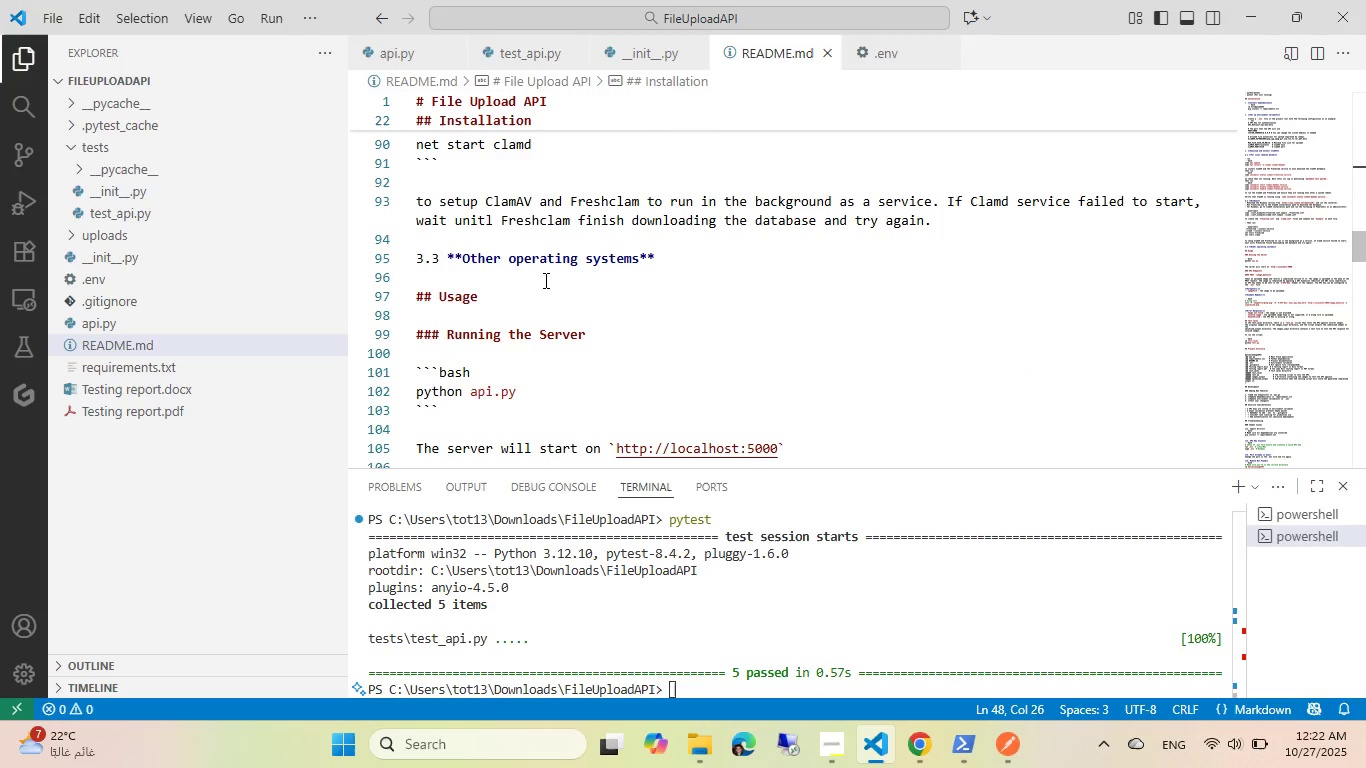 
left_click([544, 280])
 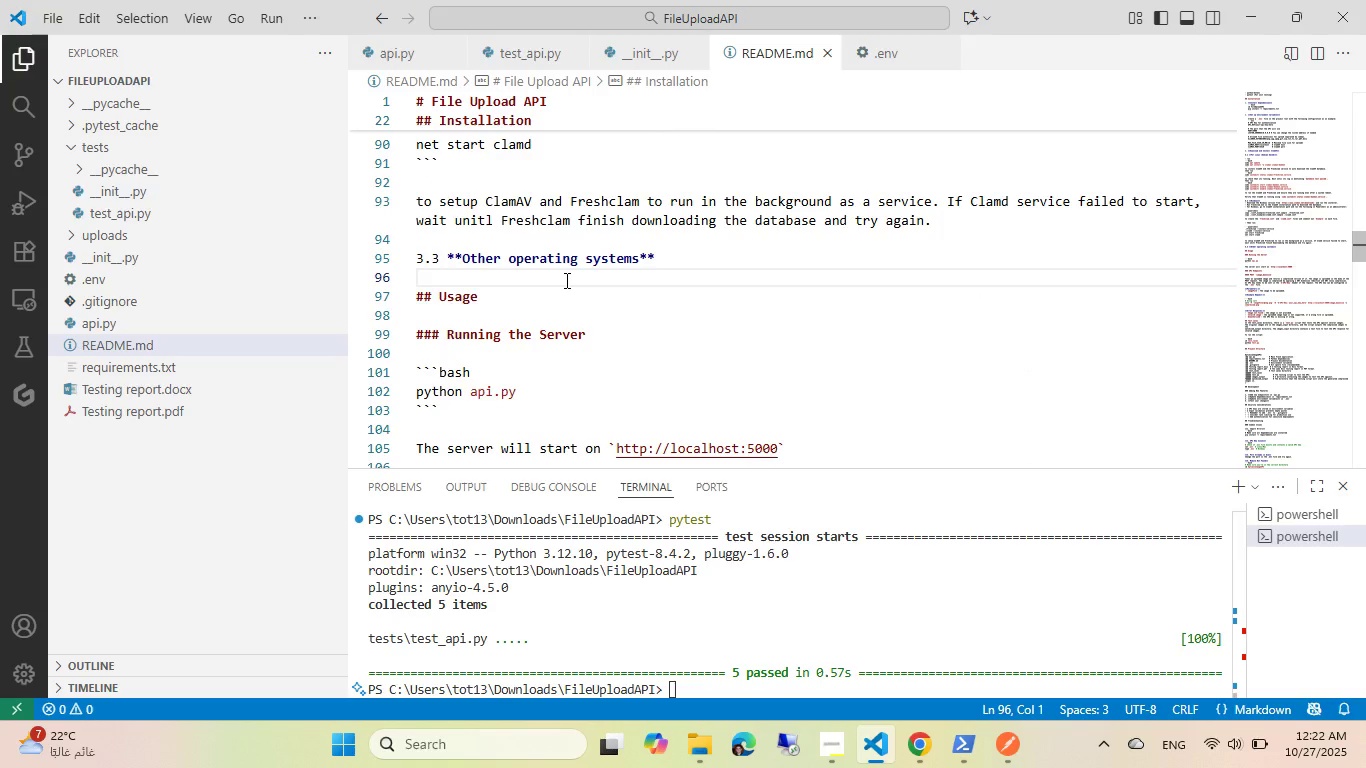 
key(Control+Shift+ShiftLeft)
 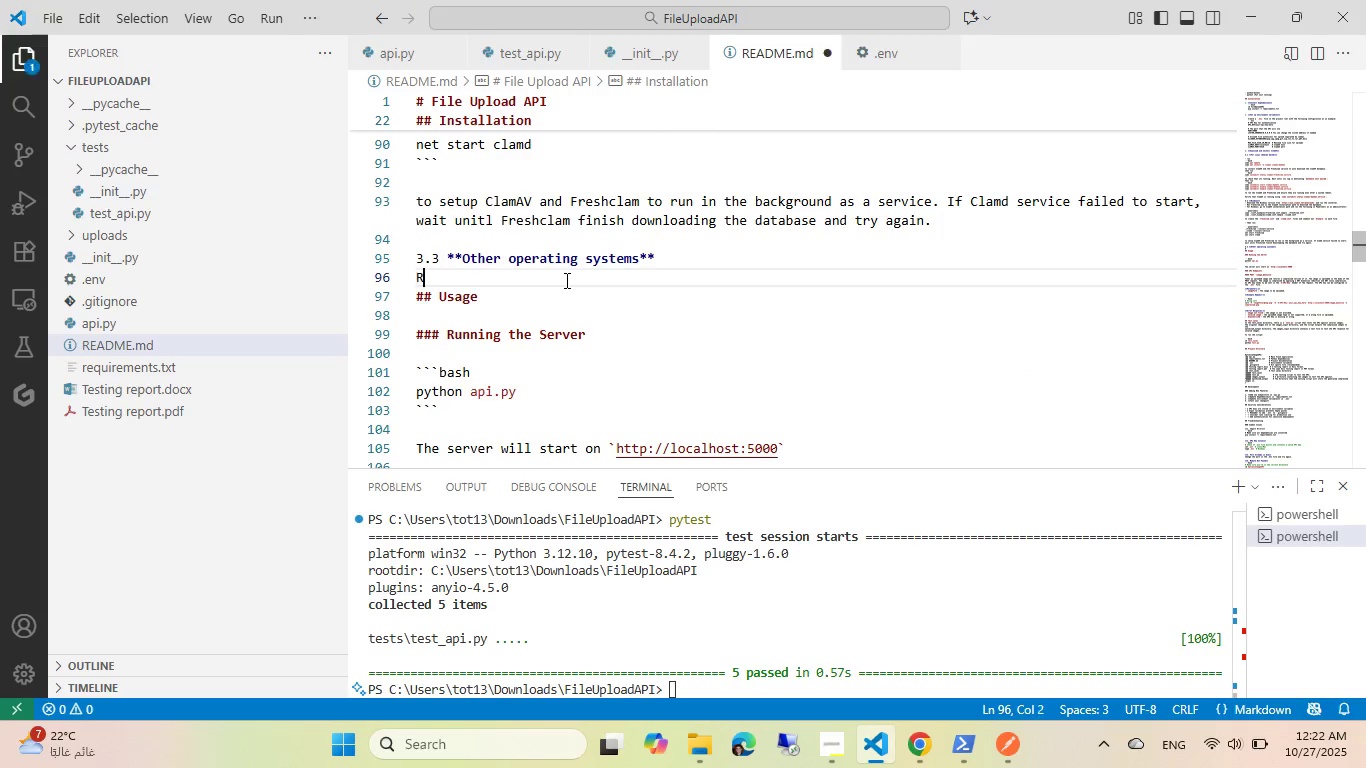 
key(Control+Shift+R)
 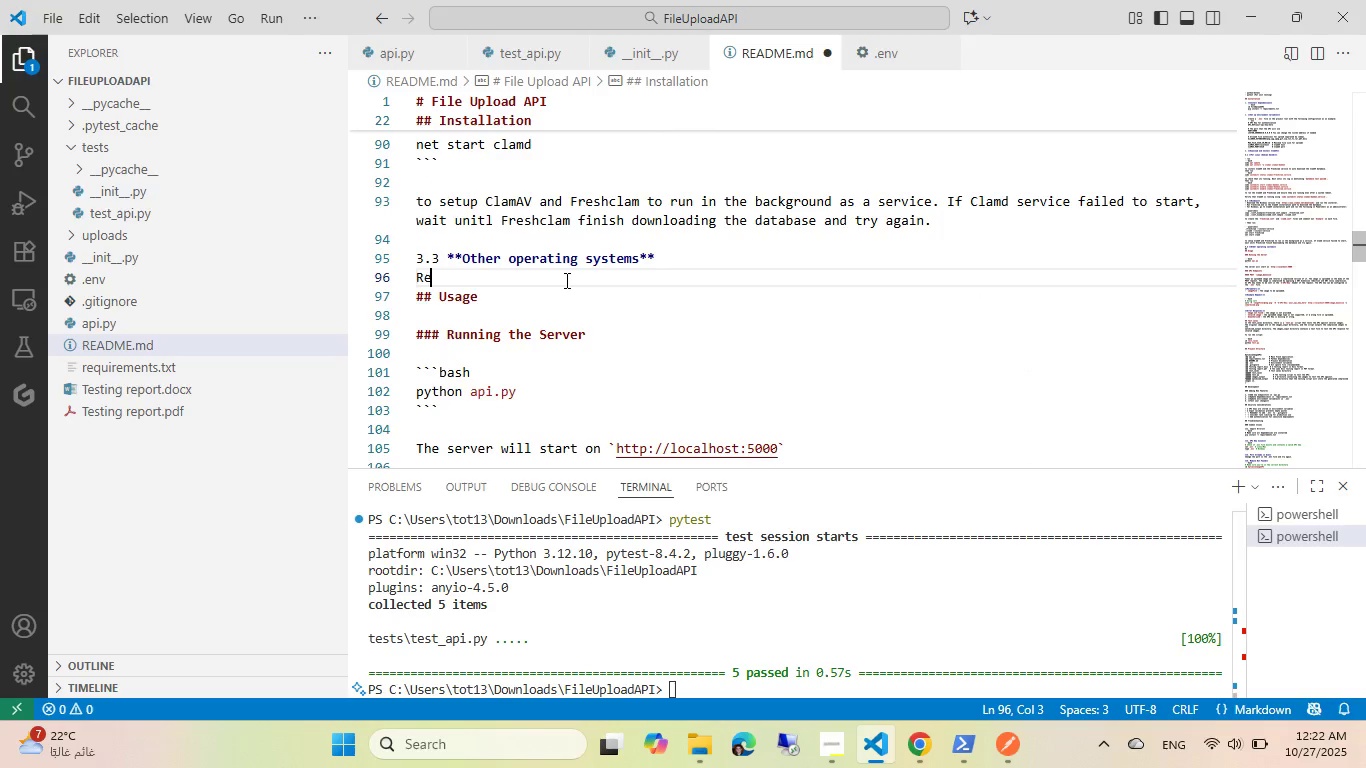 
type(efer to )
 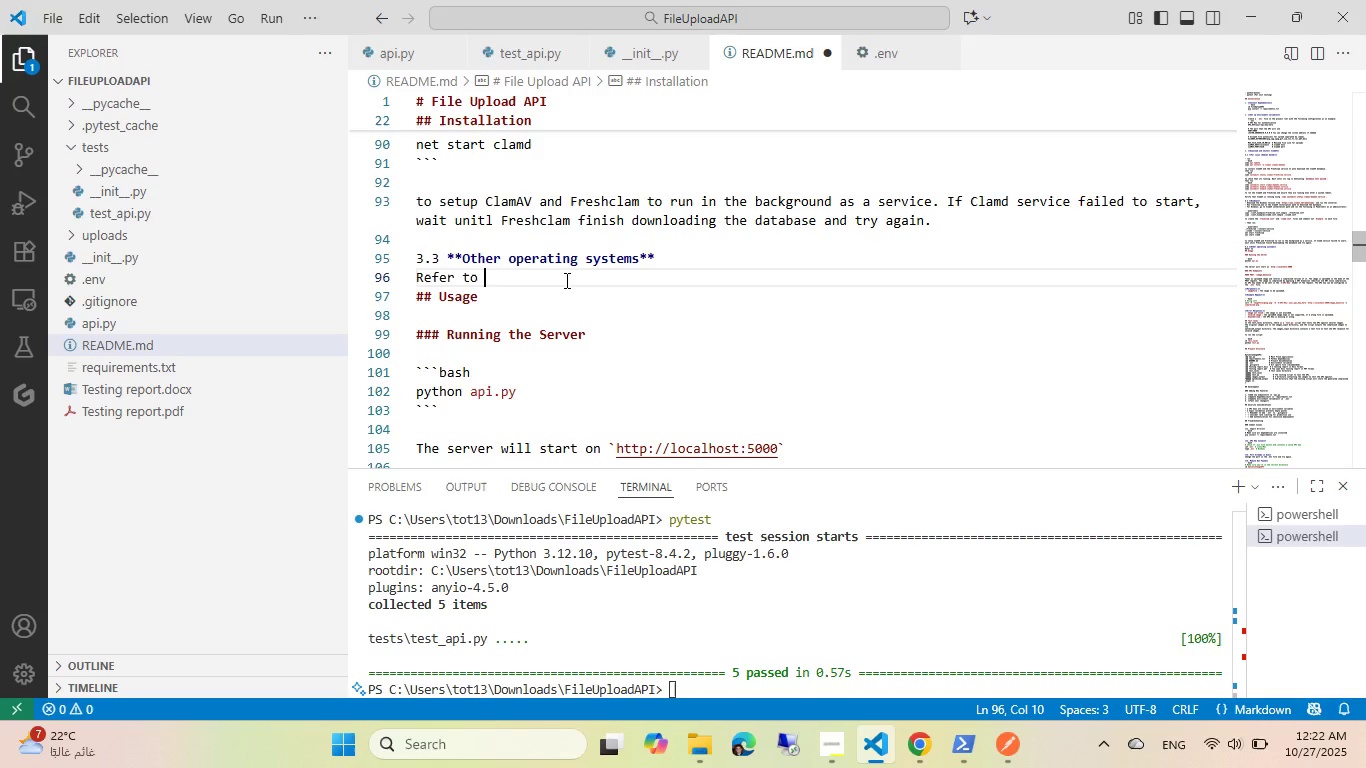 
key(Control+ControlLeft)
 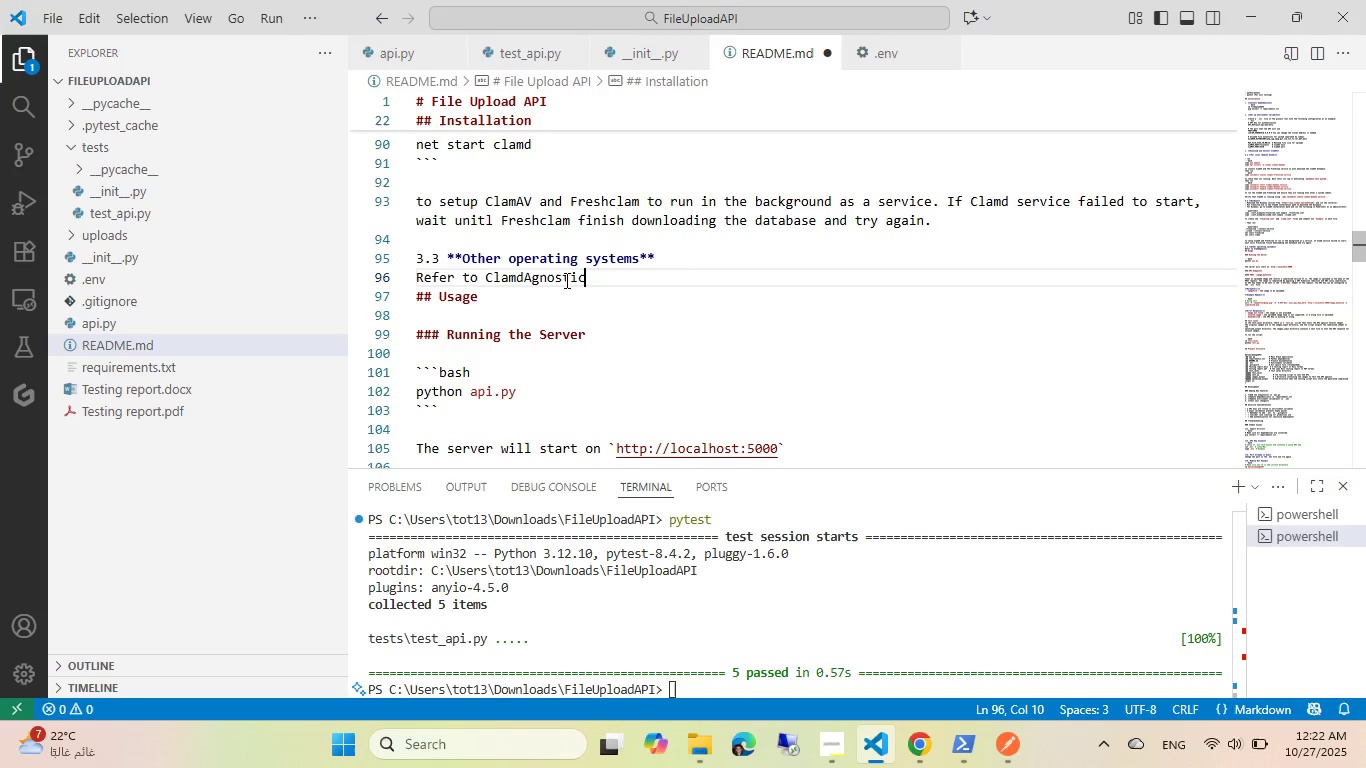 
key(Control+V)
 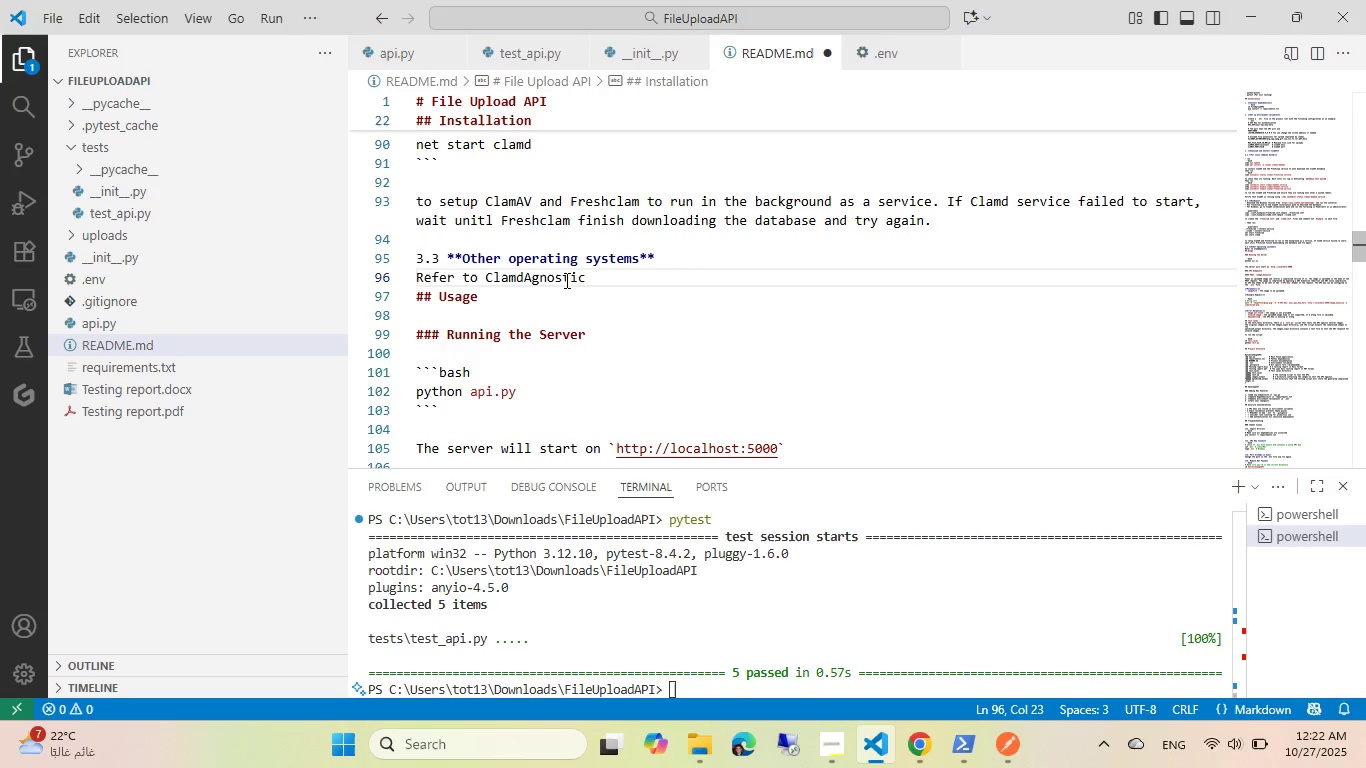 
key(Control+ControlLeft)
 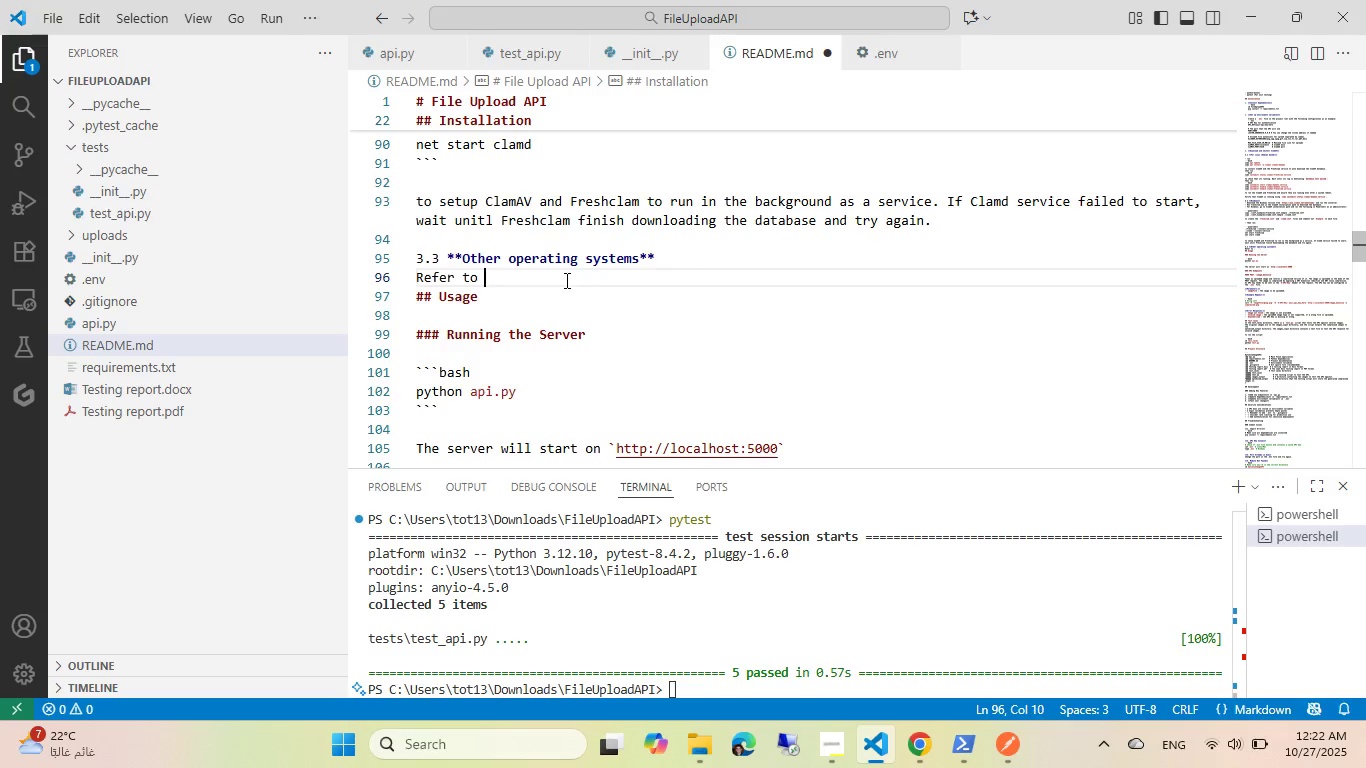 
key(Control+Z)
 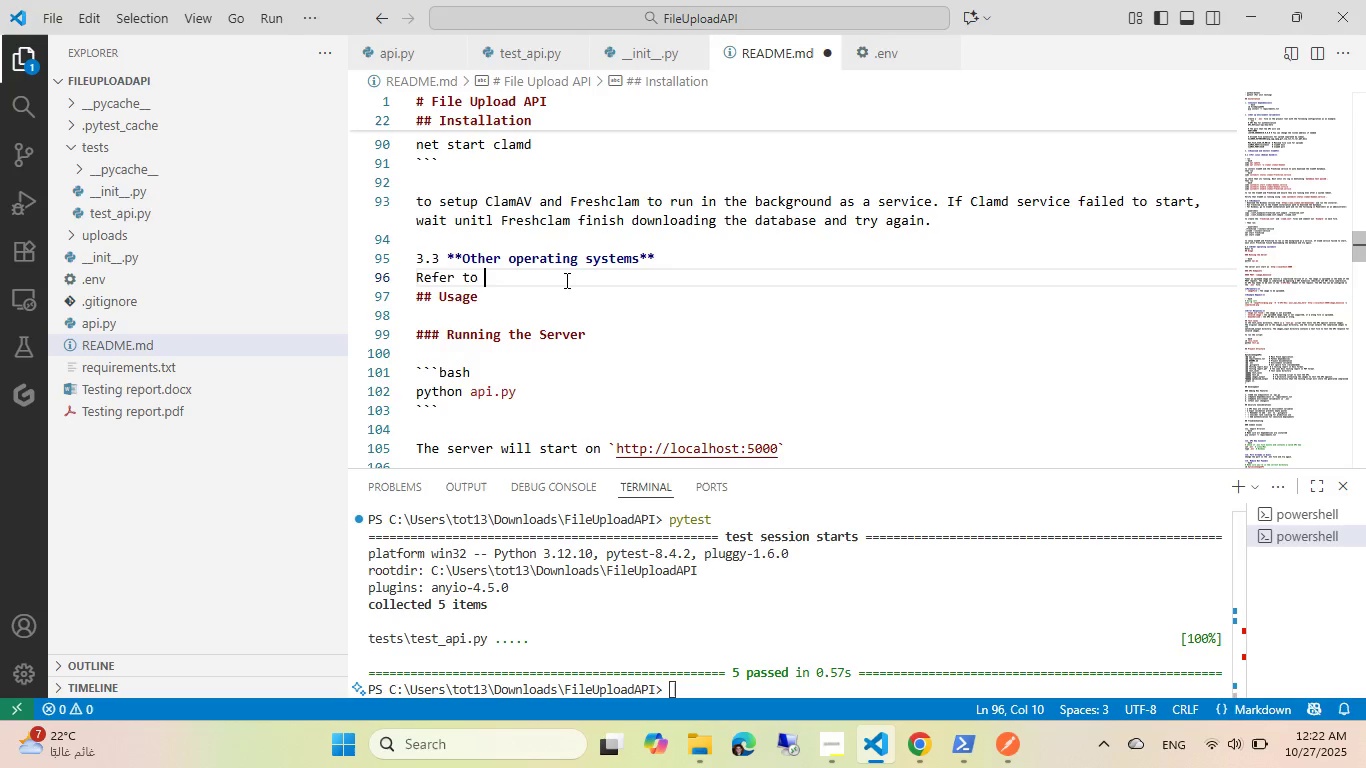 
key(Control+Meta+MetaLeft)
 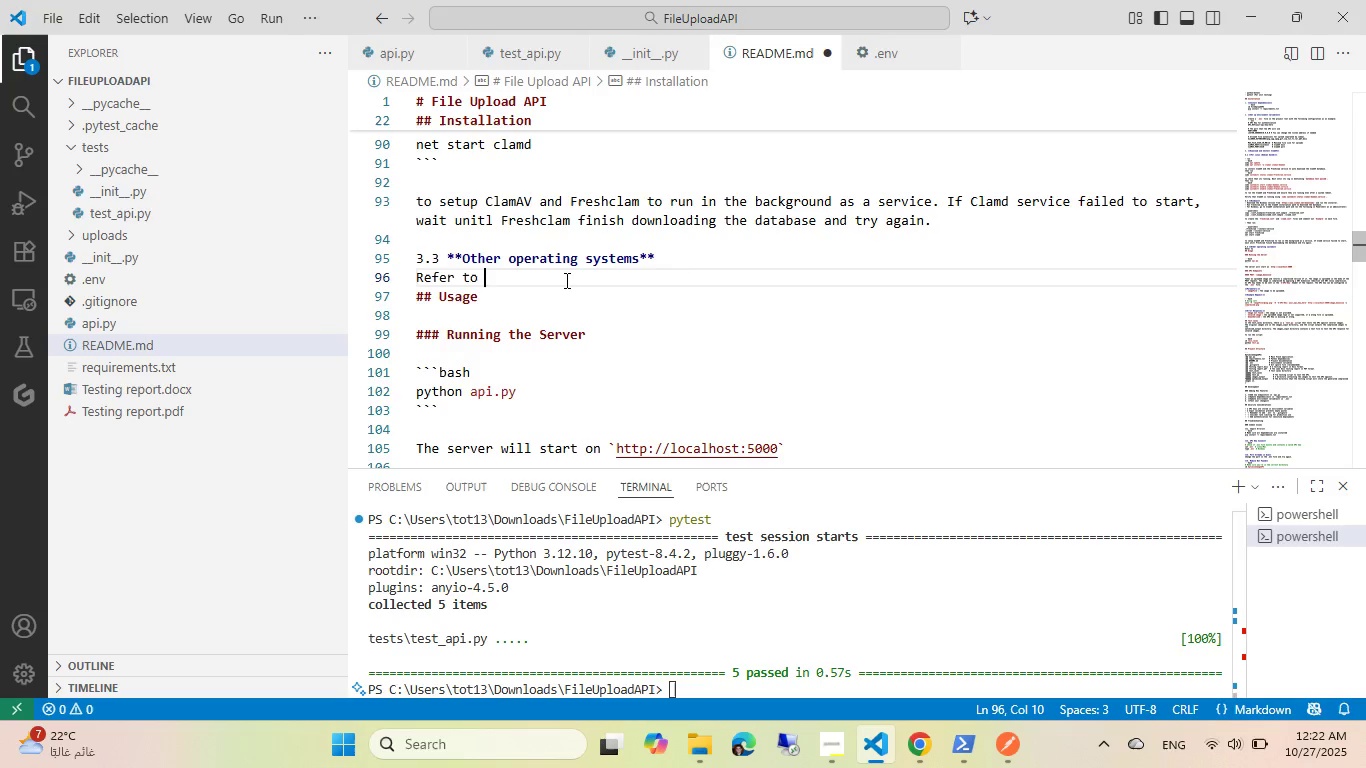 
key(Control+Meta+V)
 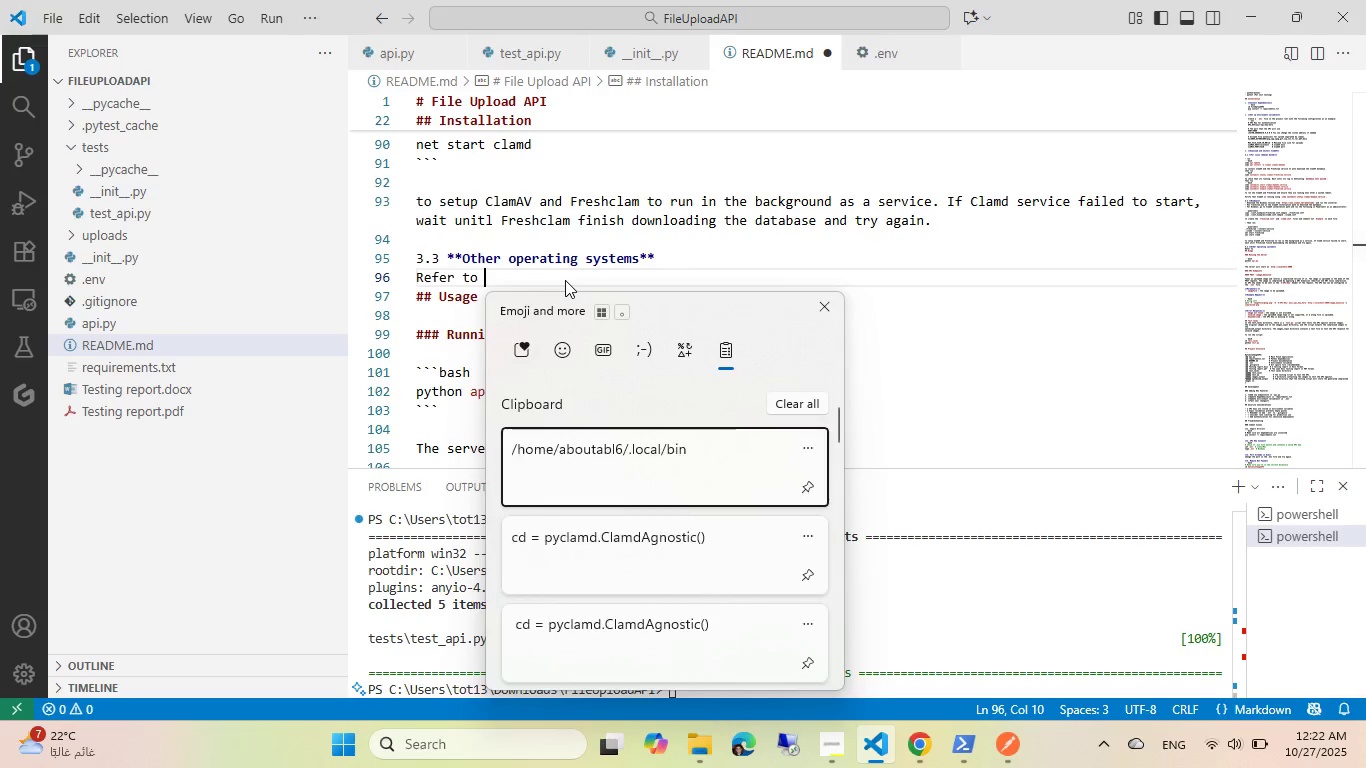 
key(Control+ArrowDown)
 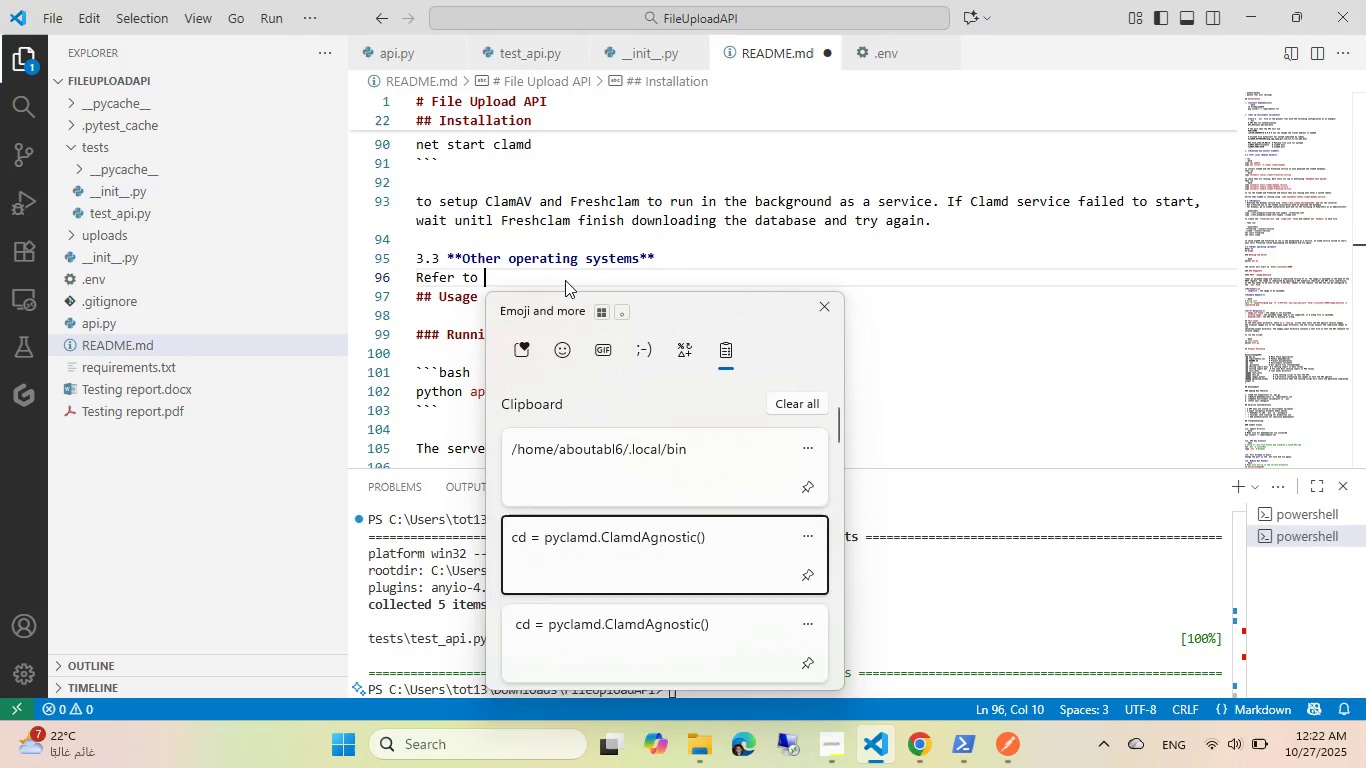 
key(Control+ArrowDown)
 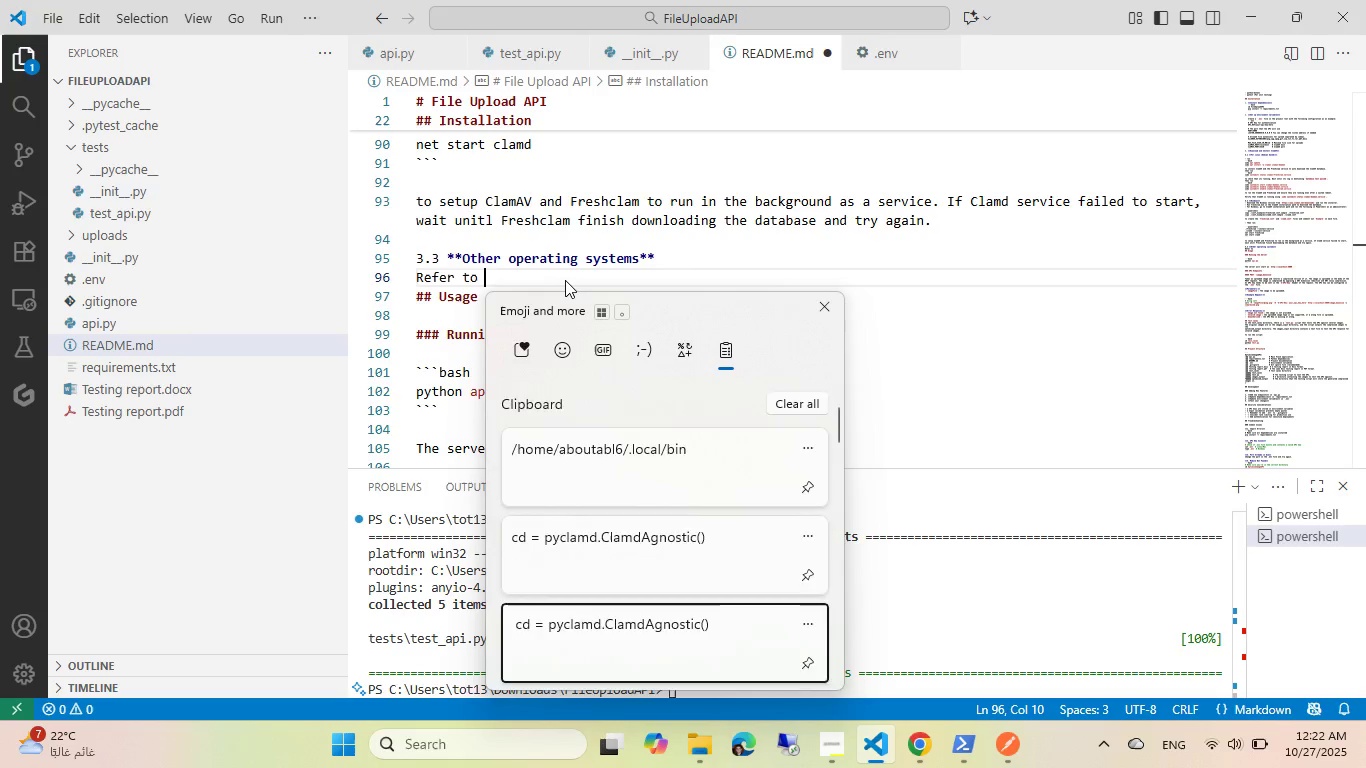 
key(Control+ArrowDown)
 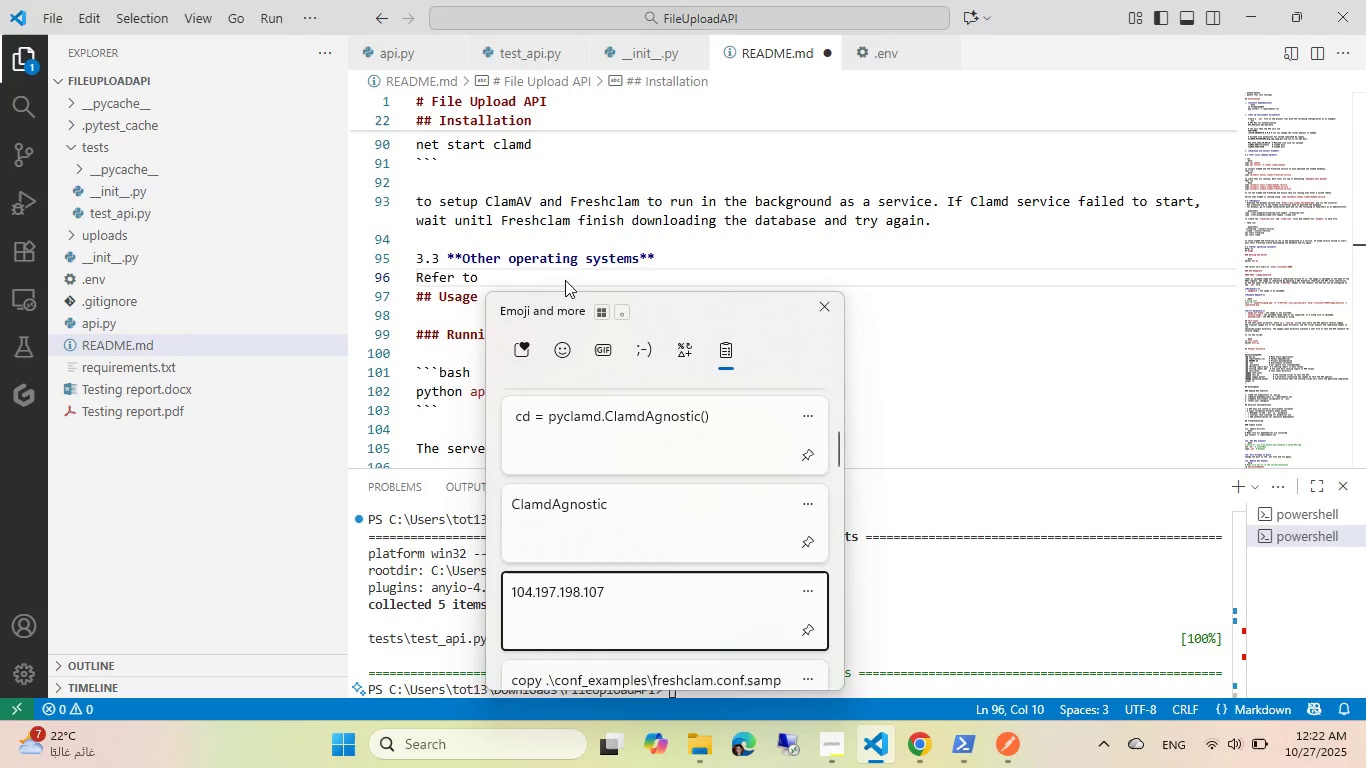 
key(Control+ArrowDown)
 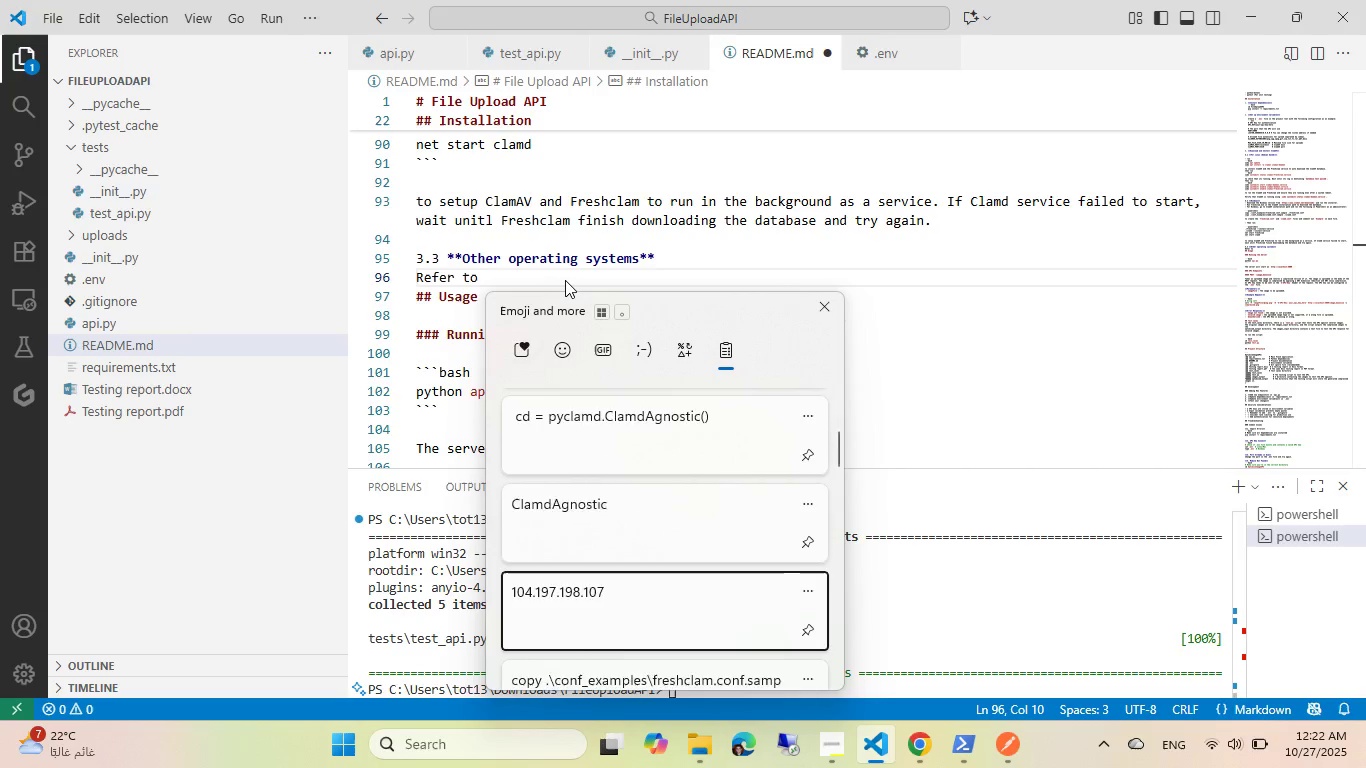 
key(Control+ArrowDown)
 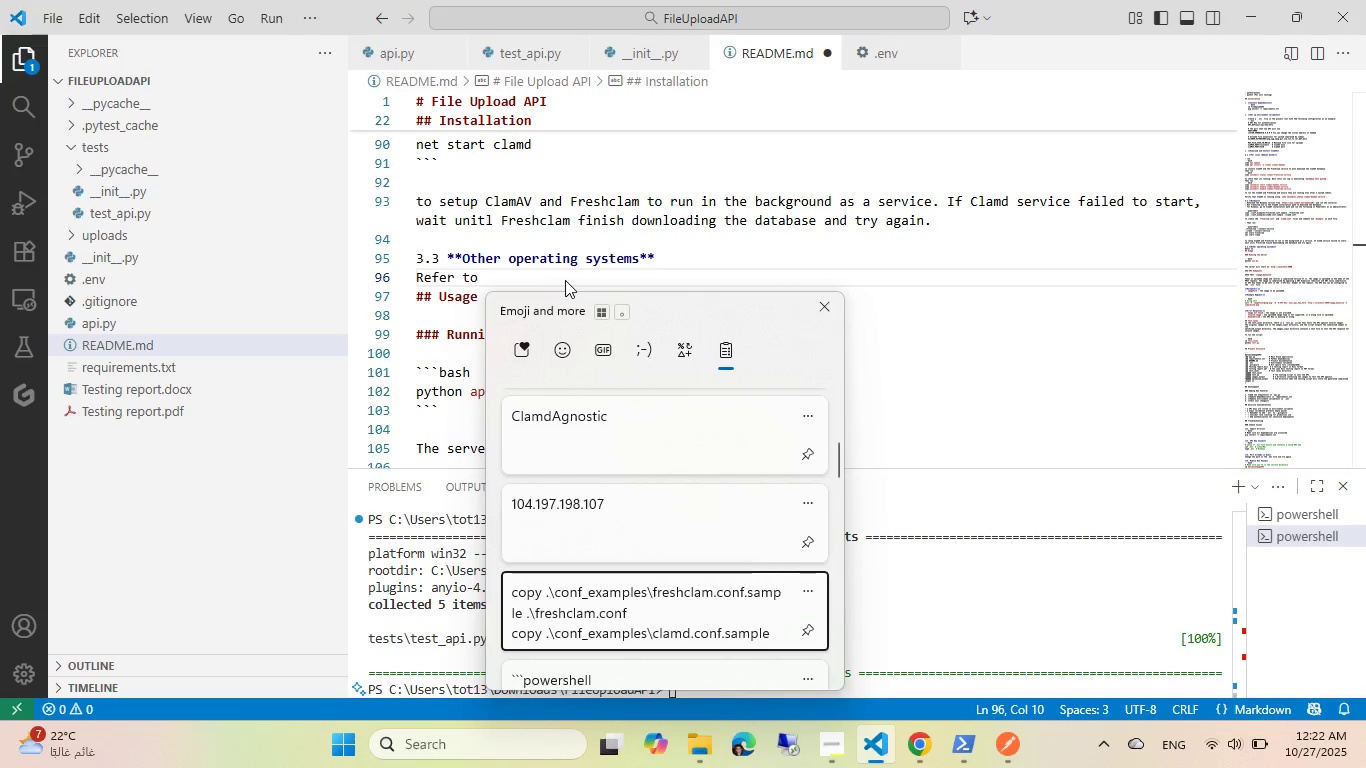 
key(Control+ArrowDown)
 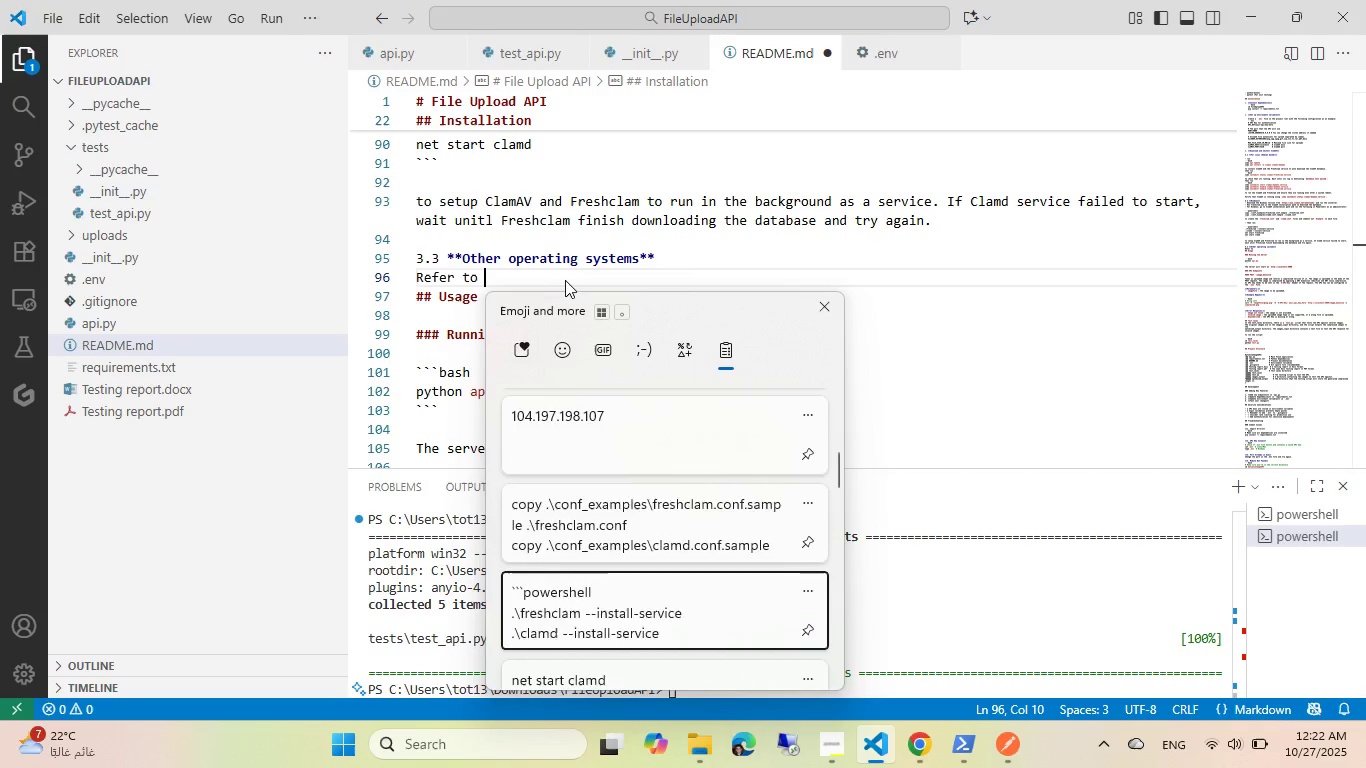 
key(Control+ArrowDown)
 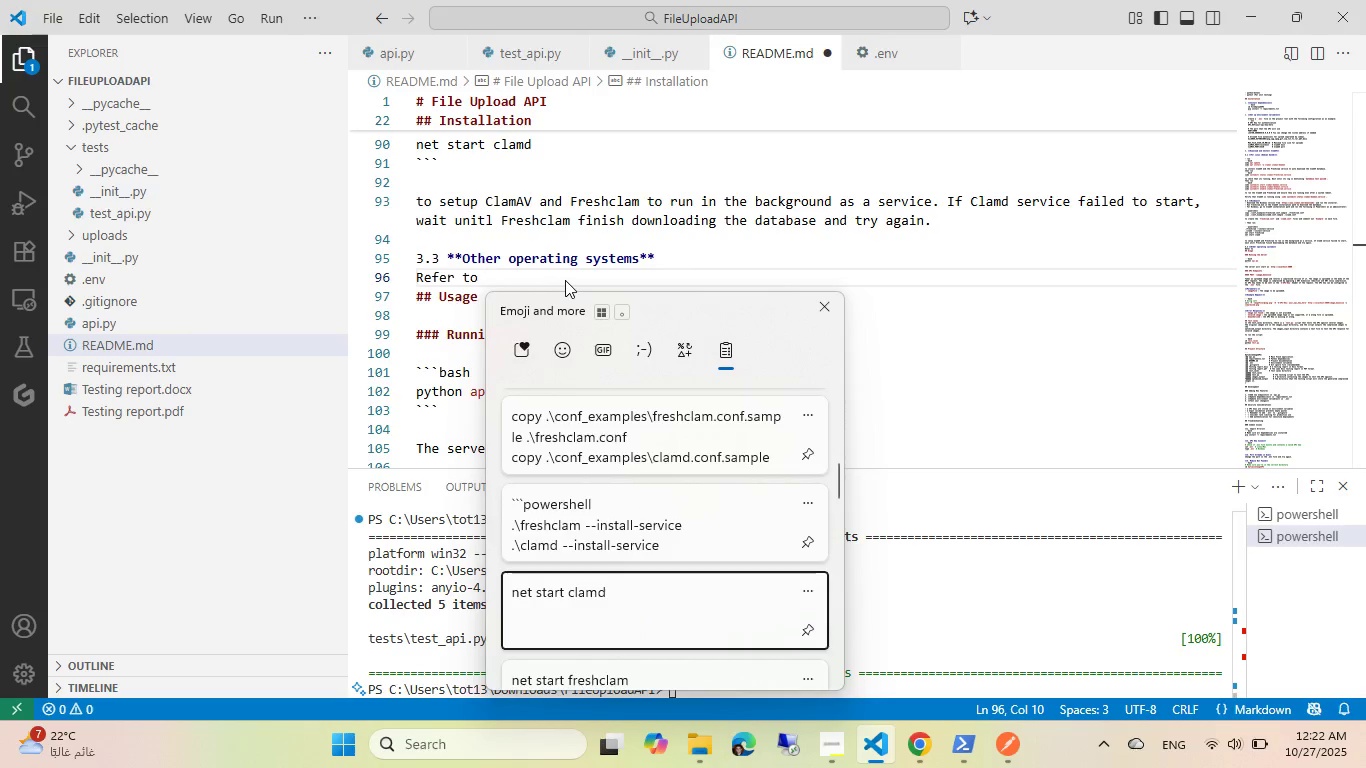 
key(Control+ArrowDown)
 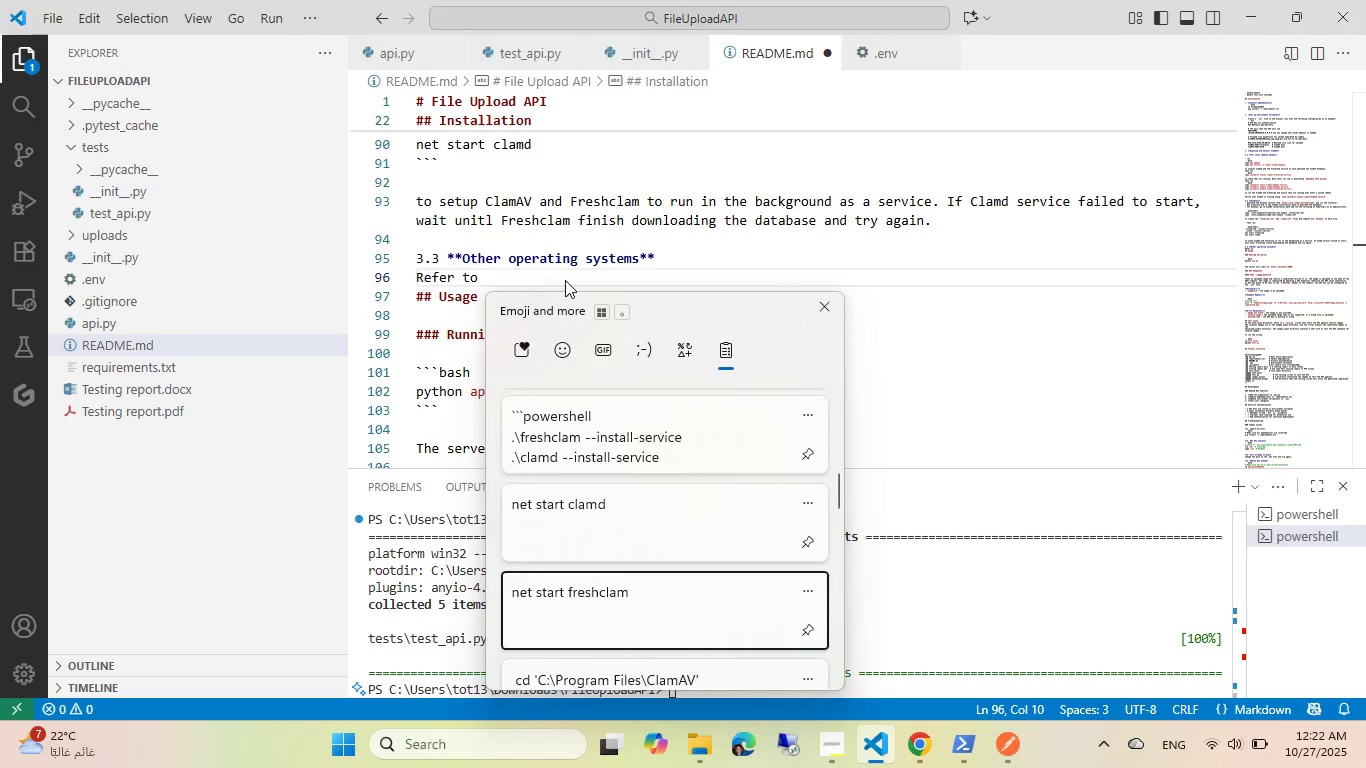 
key(Control+ArrowDown)
 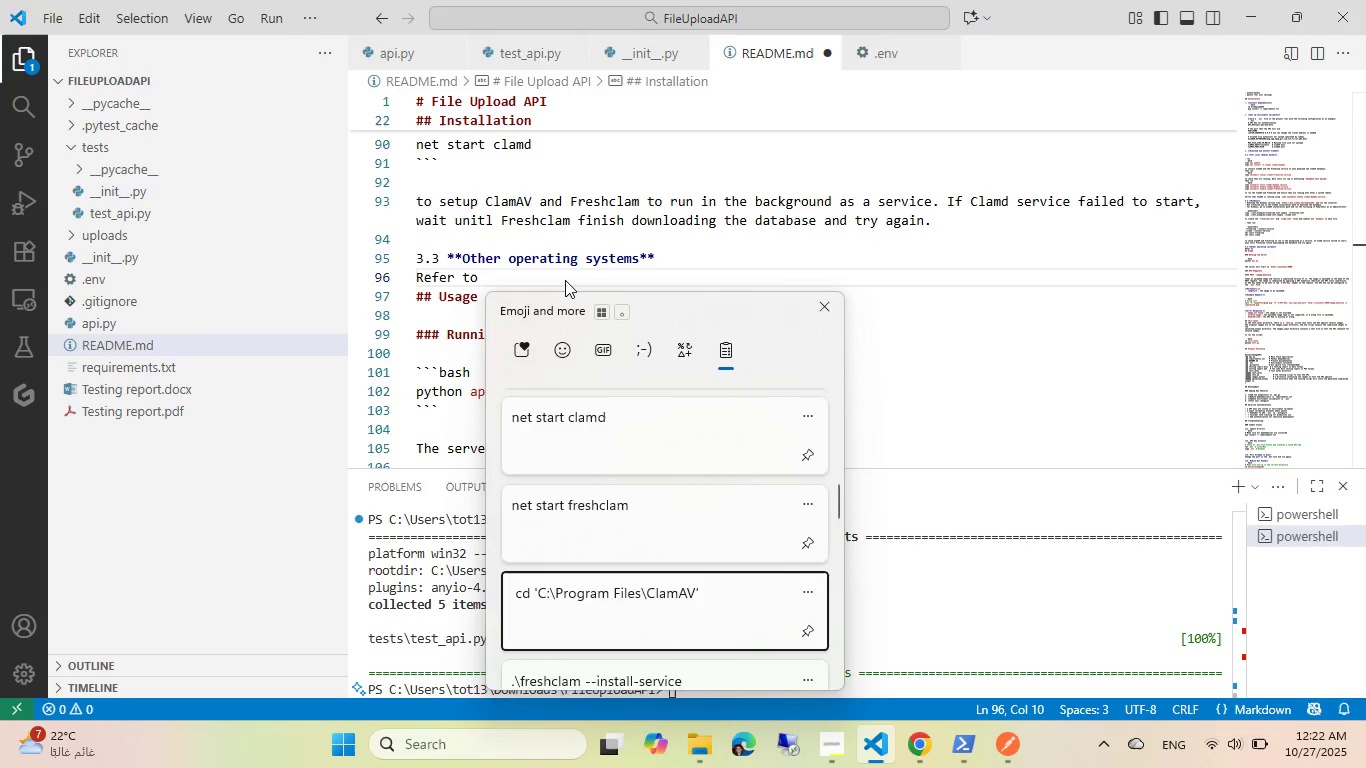 
key(Control+ArrowDown)
 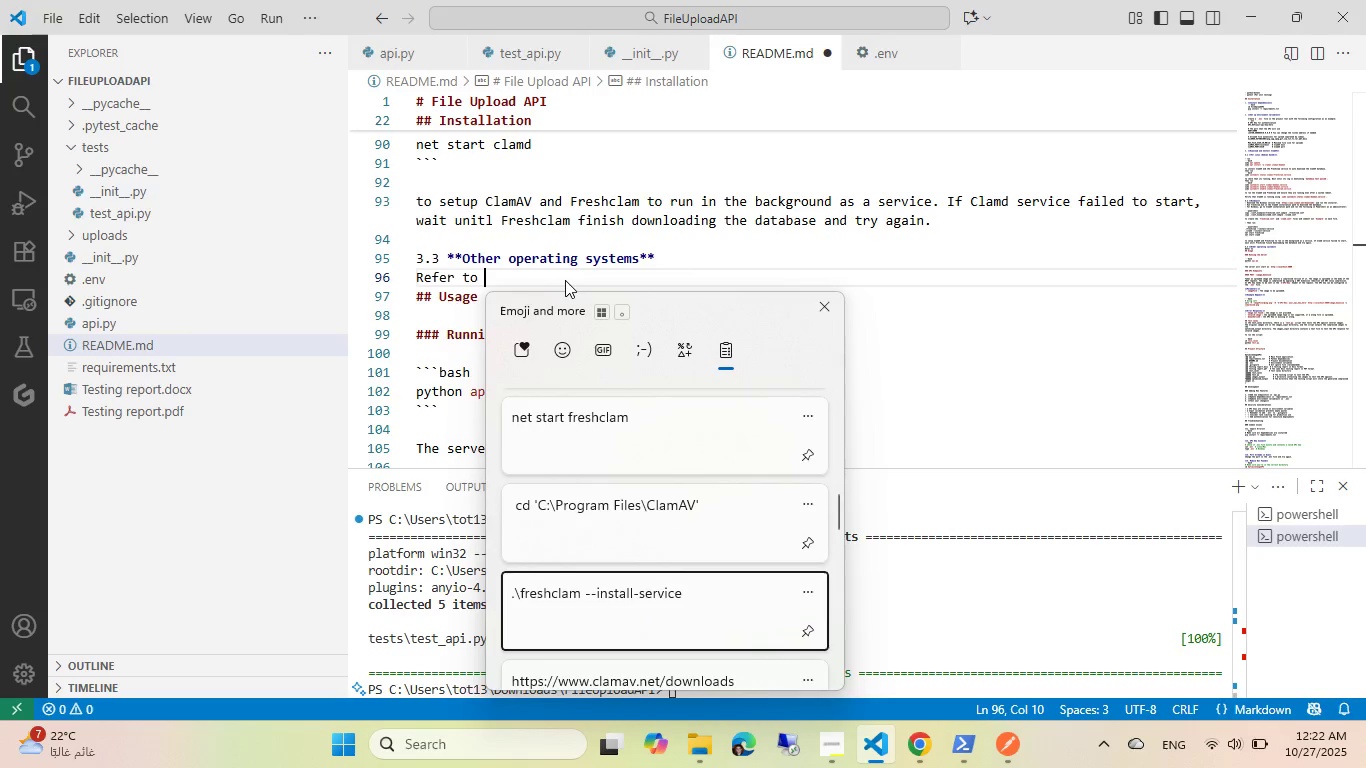 
key(Control+ArrowDown)
 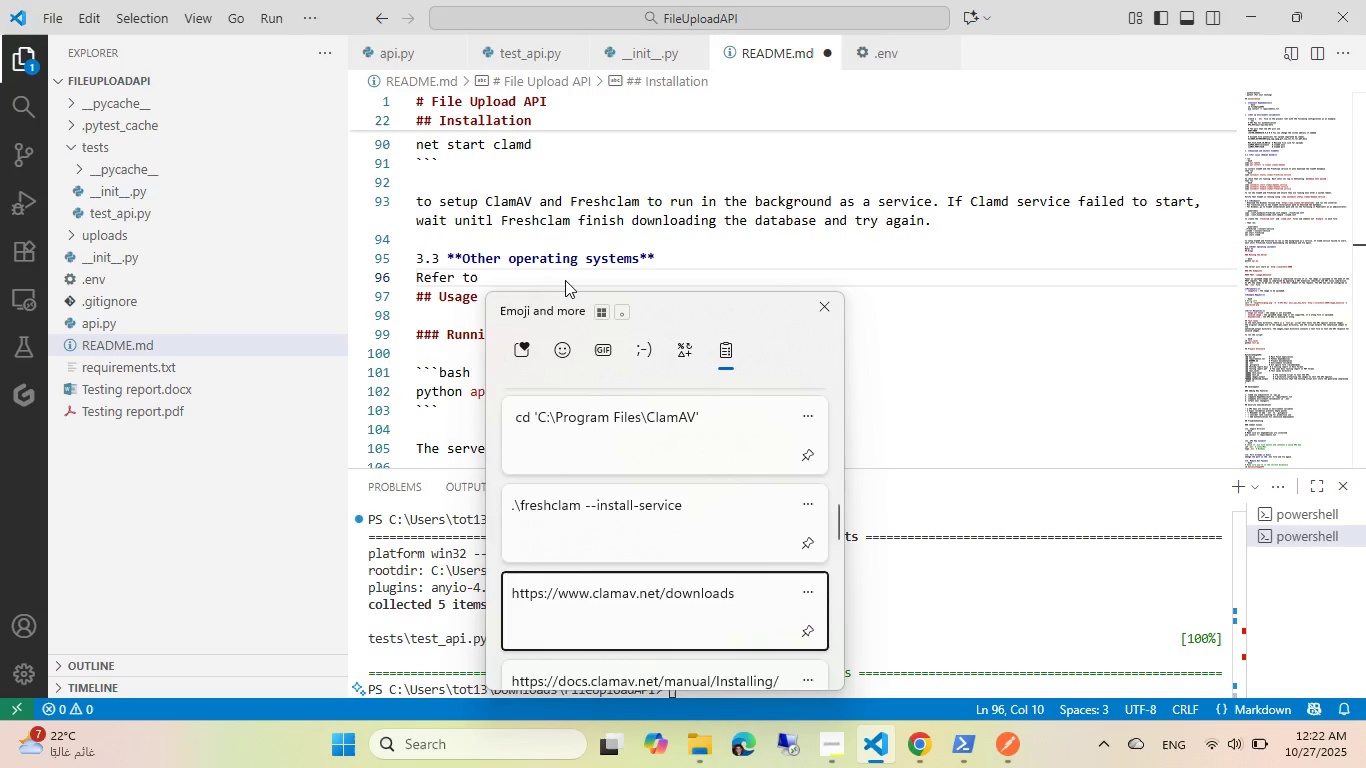 
key(Control+ArrowDown)
 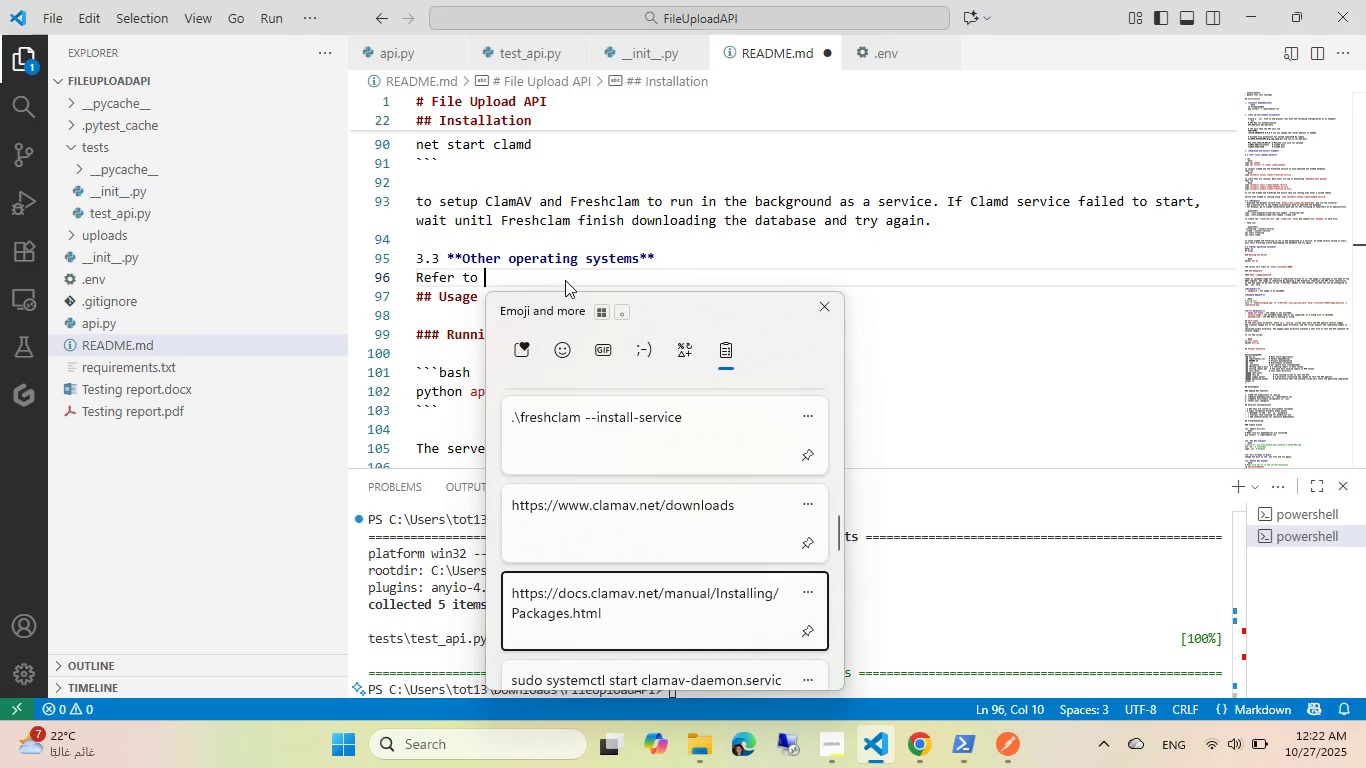 
key(Control+ArrowUp)
 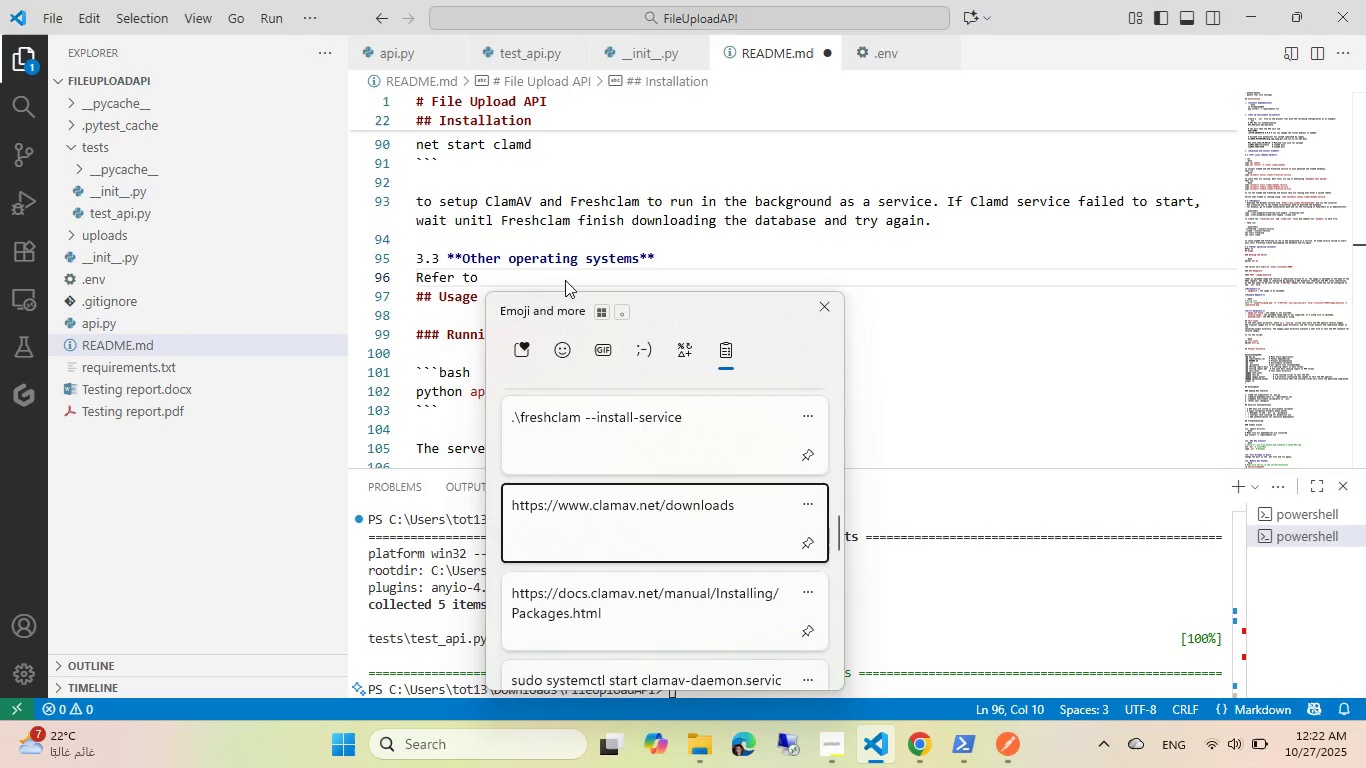 
key(Control+Enter)
 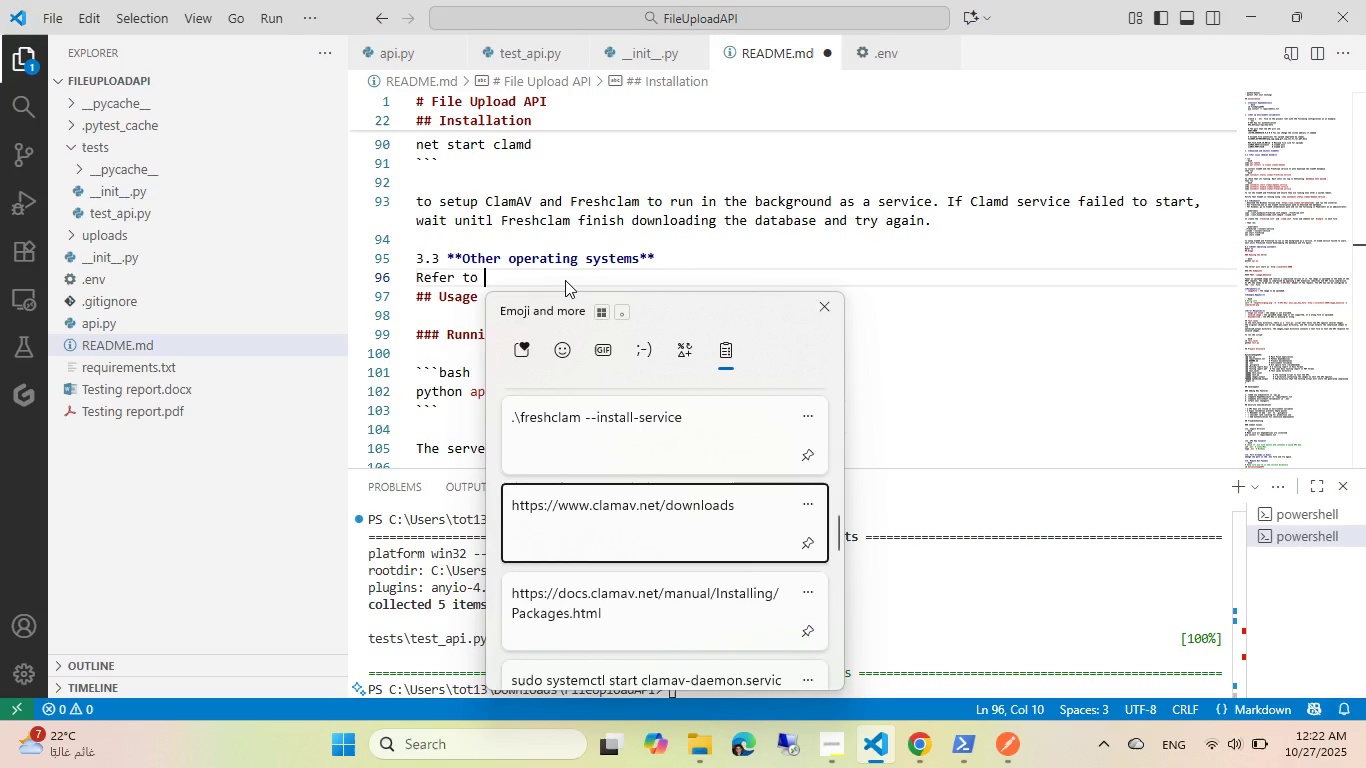 
hold_key(key=V, duration=3.75)
 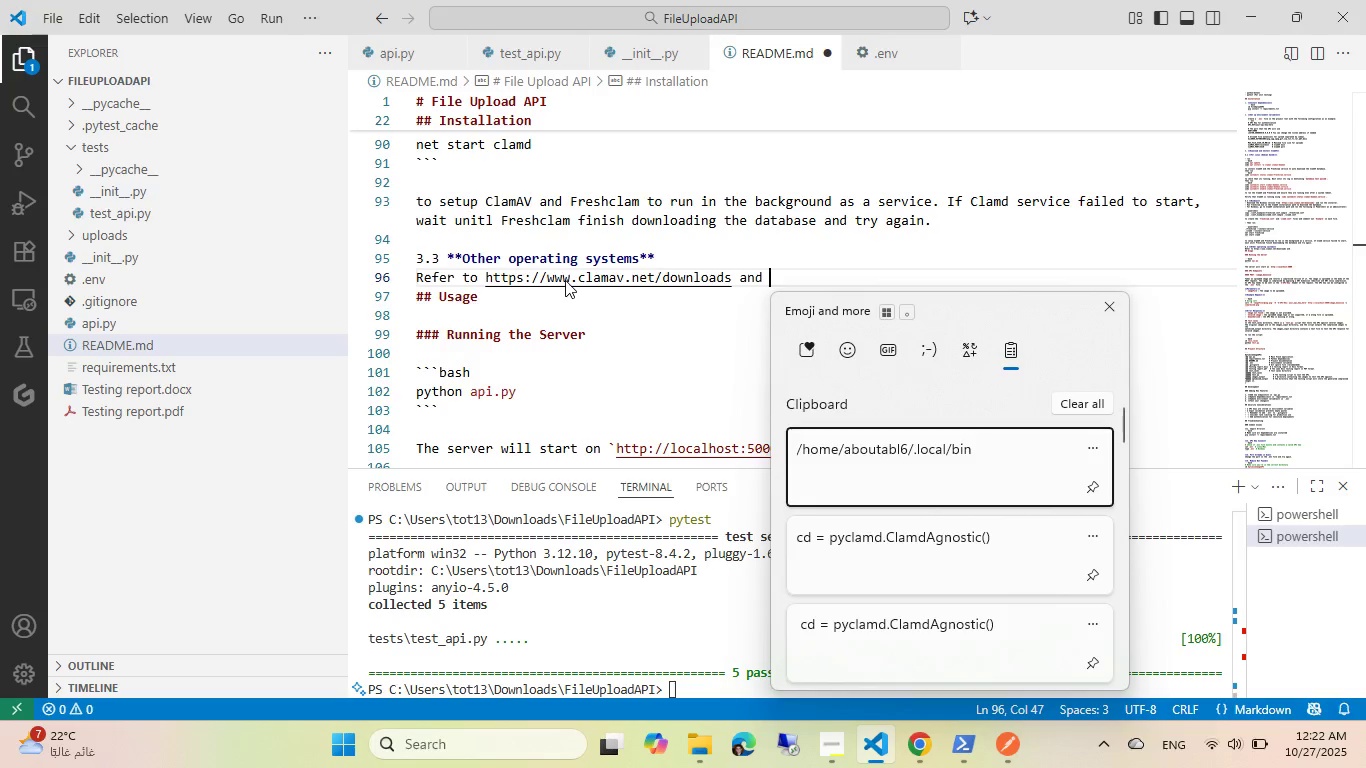 
key(Control+ControlLeft)
 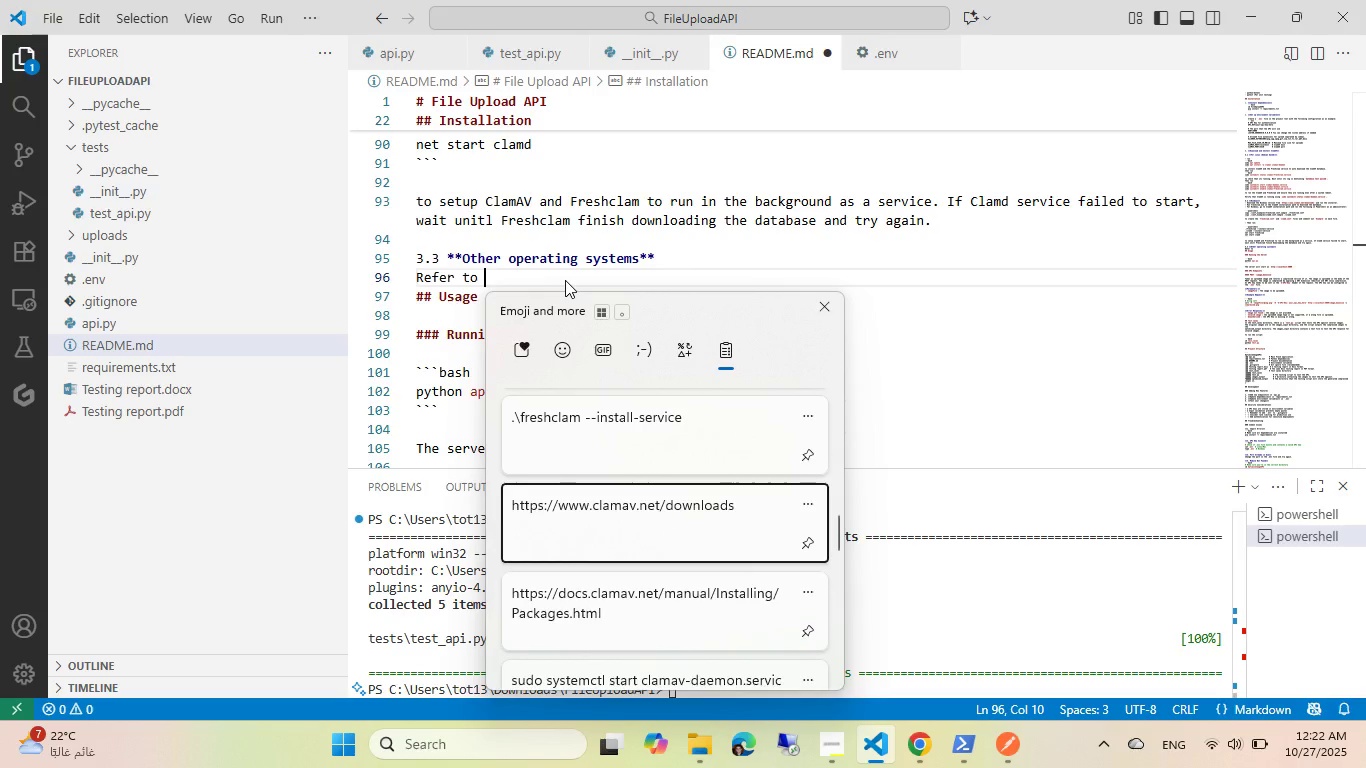 
key(Control+Space)
 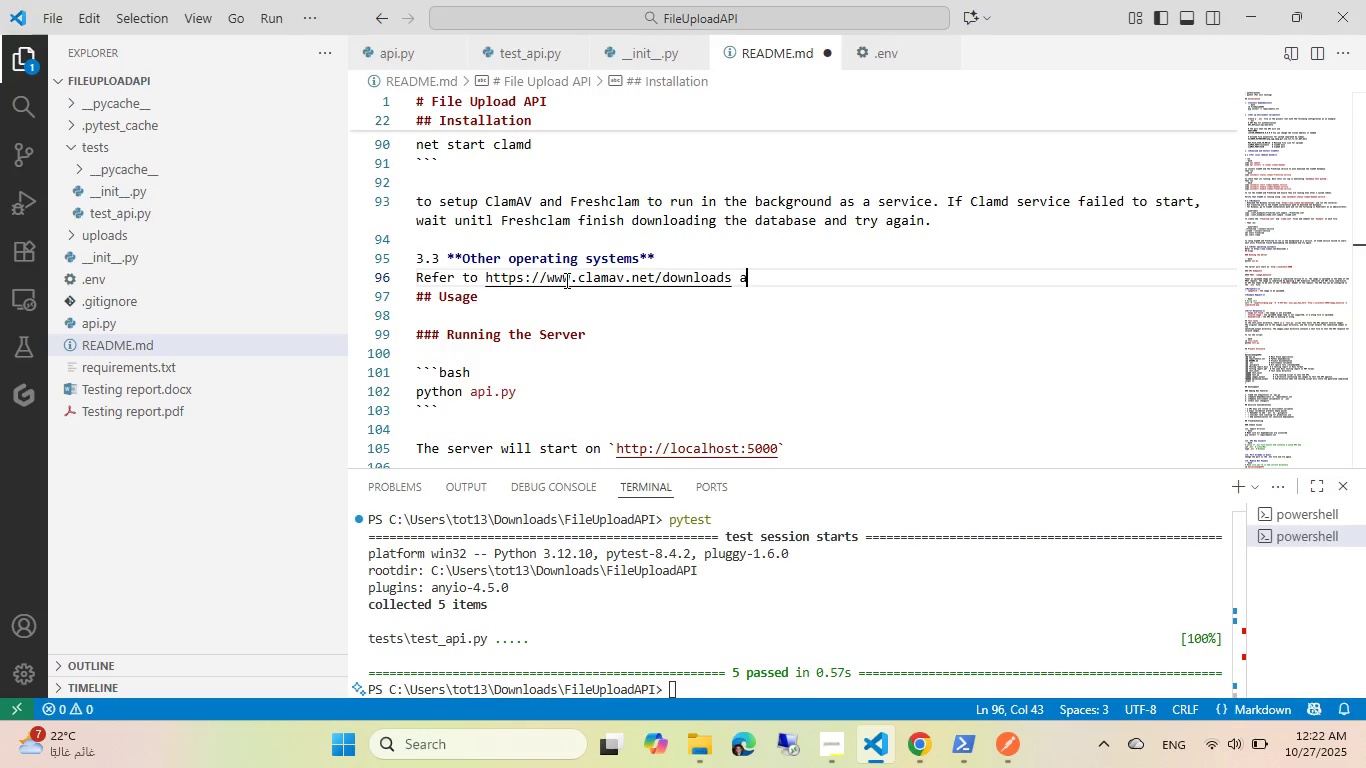 
key(Control+A)
 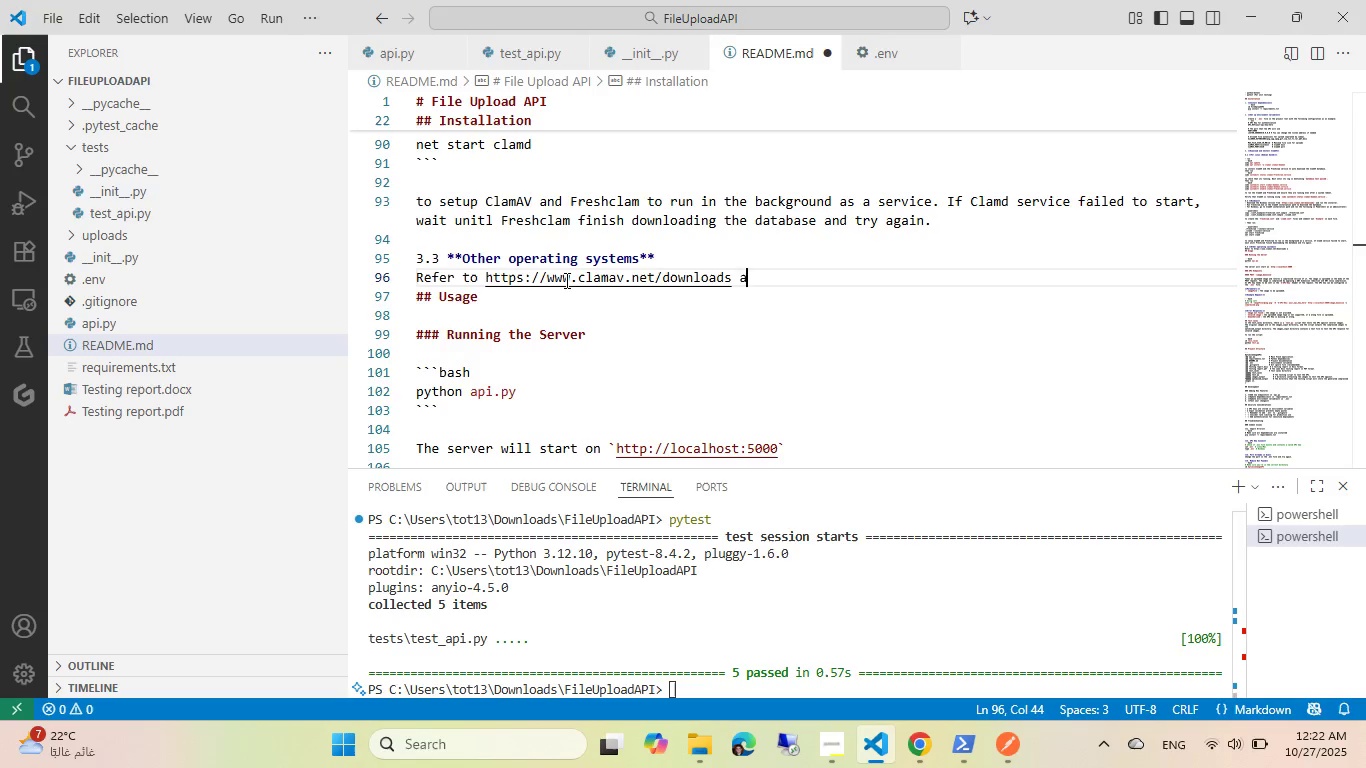 
type(nd )
 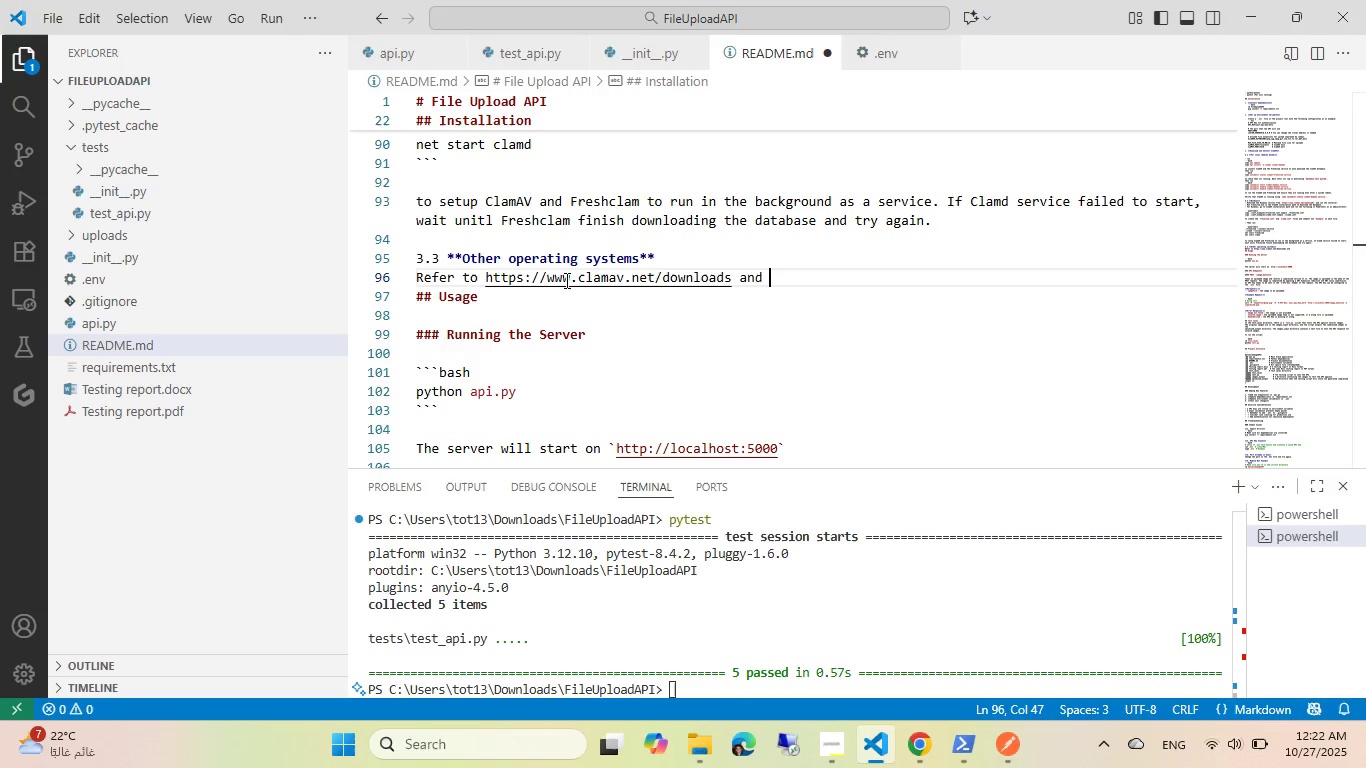 
key(Meta+MetaLeft)
 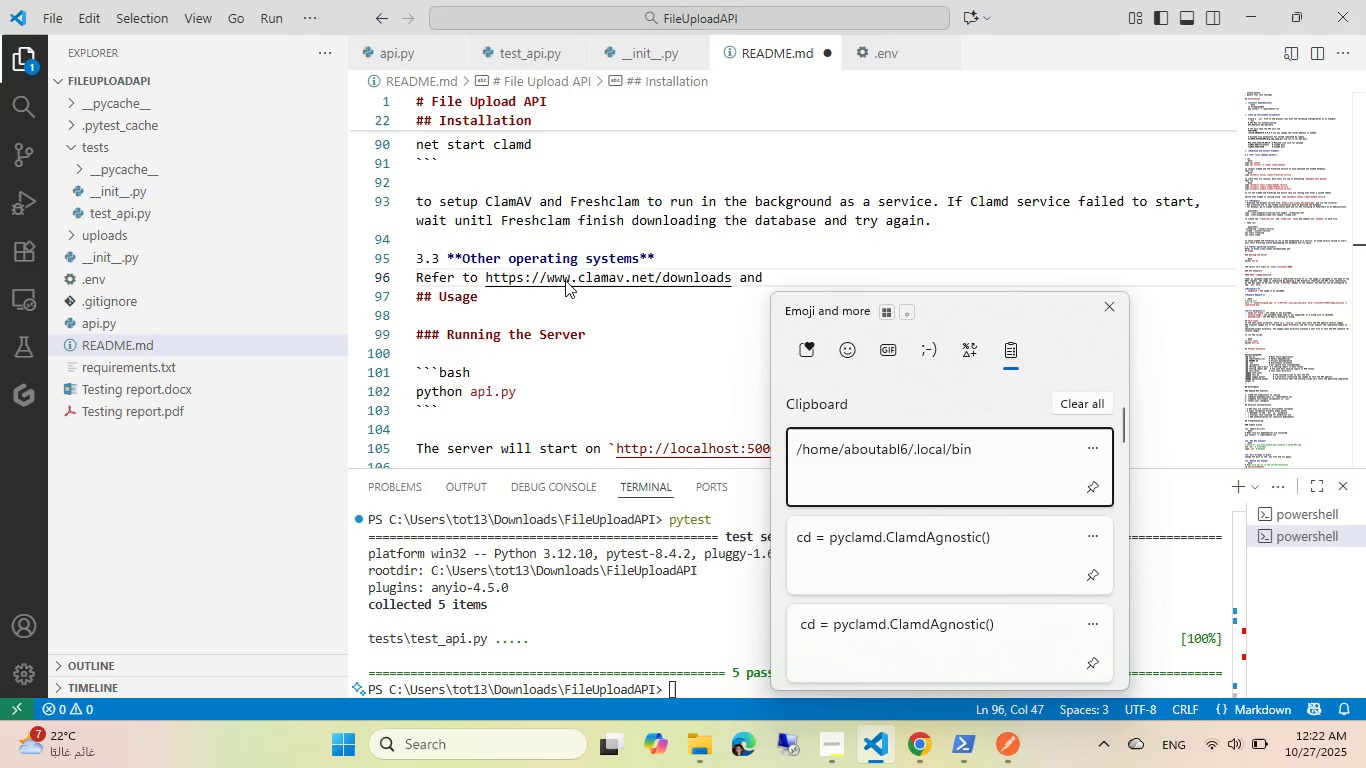 
key(ArrowDown)
 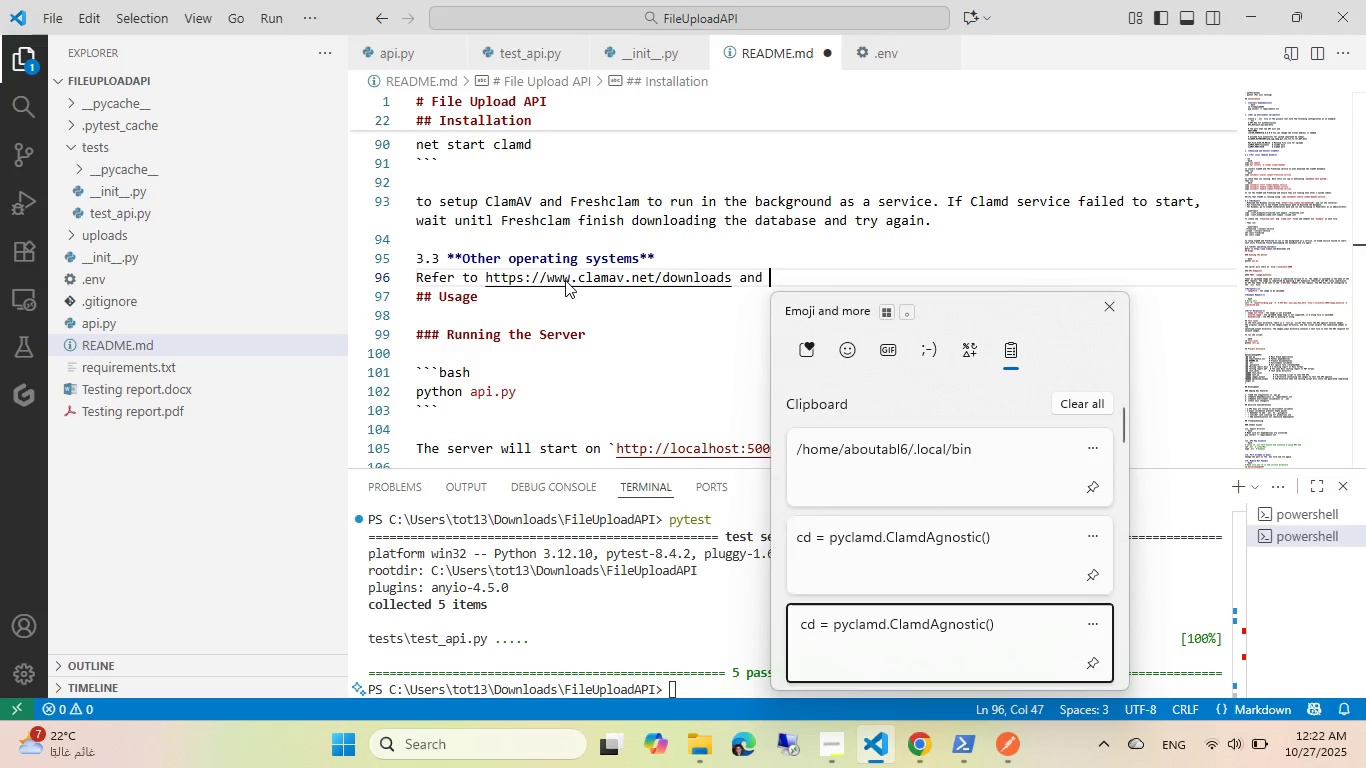 
key(ArrowDown)
 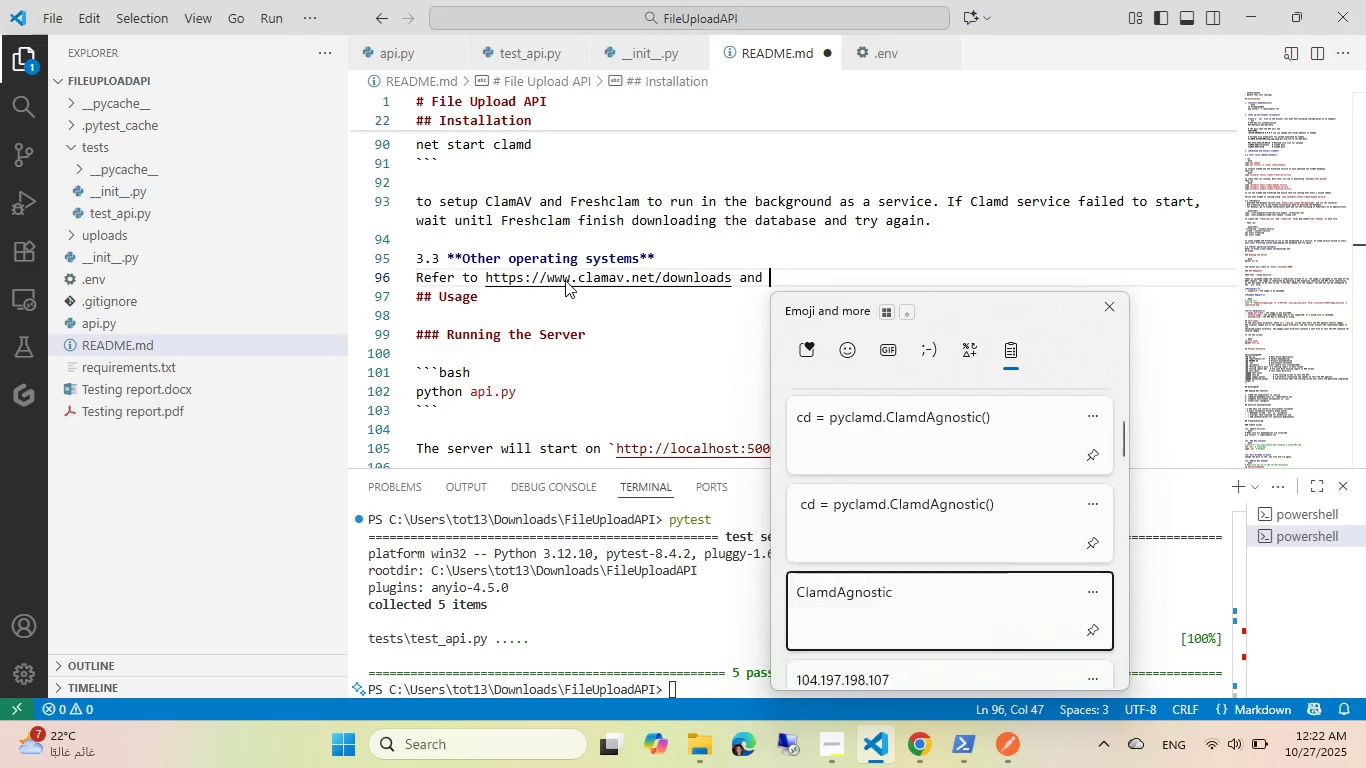 
key(ArrowDown)
 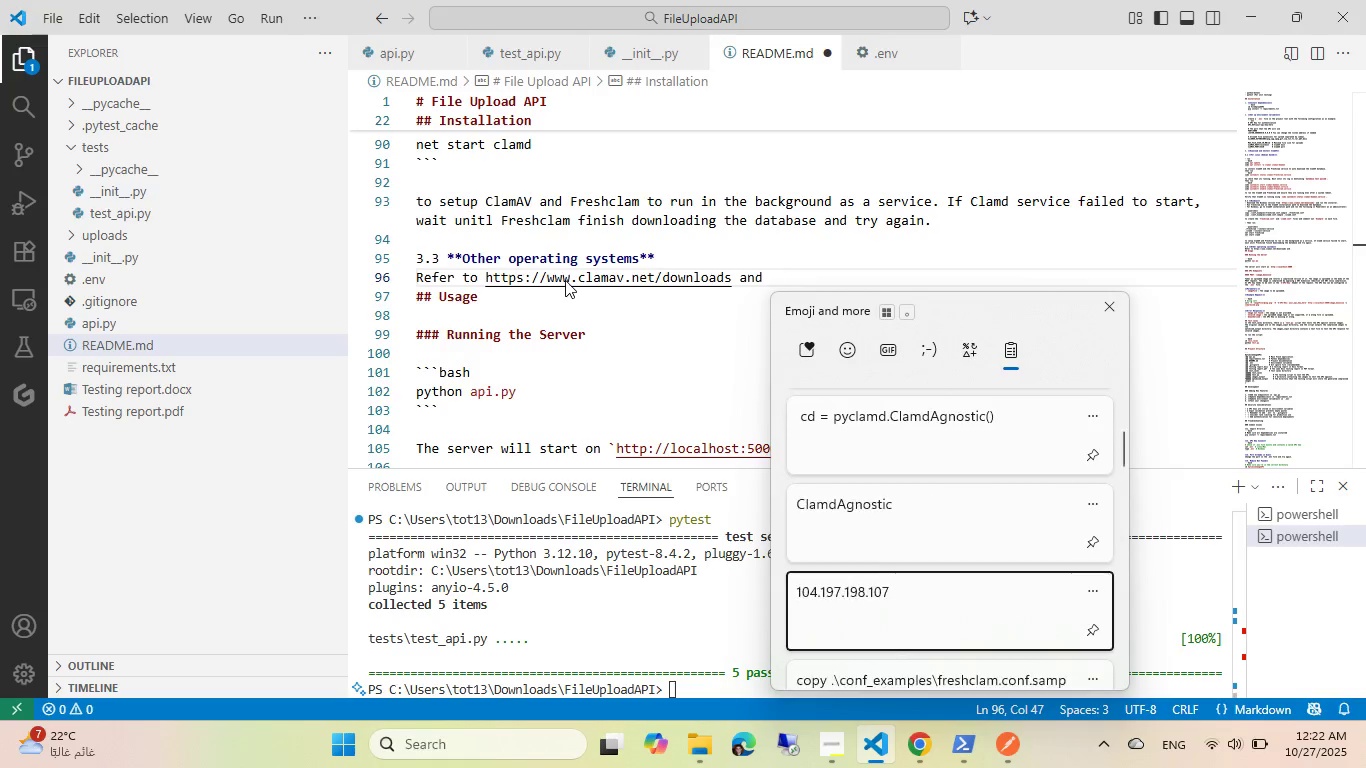 
key(ArrowDown)
 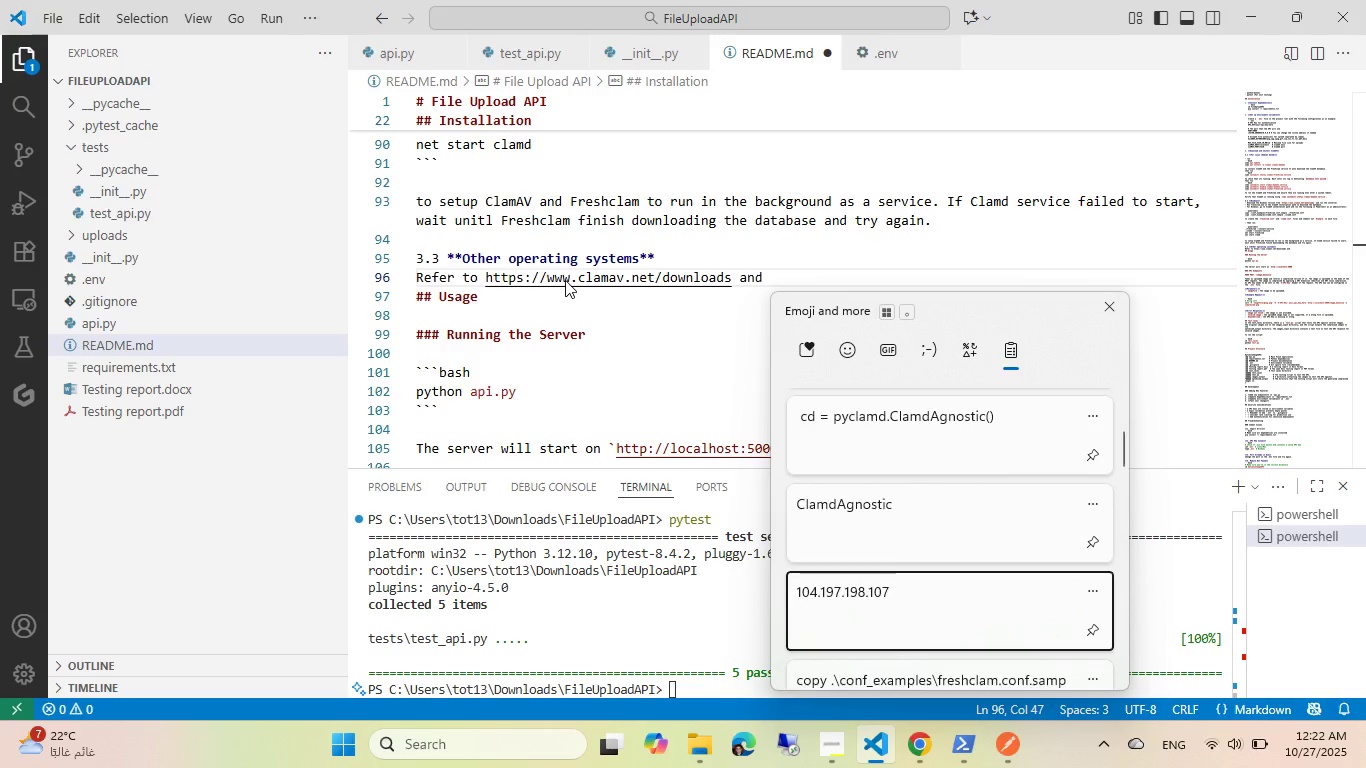 
key(ArrowDown)
 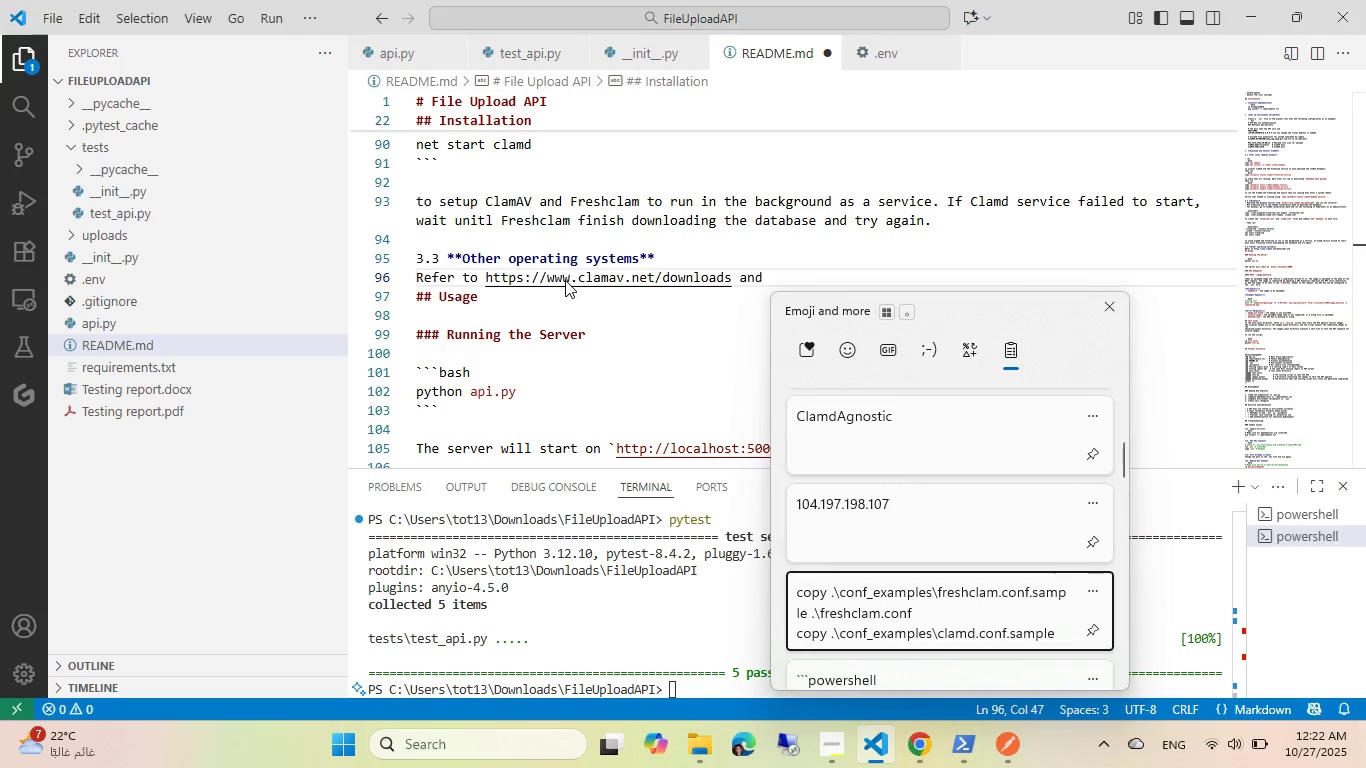 
key(ArrowDown)
 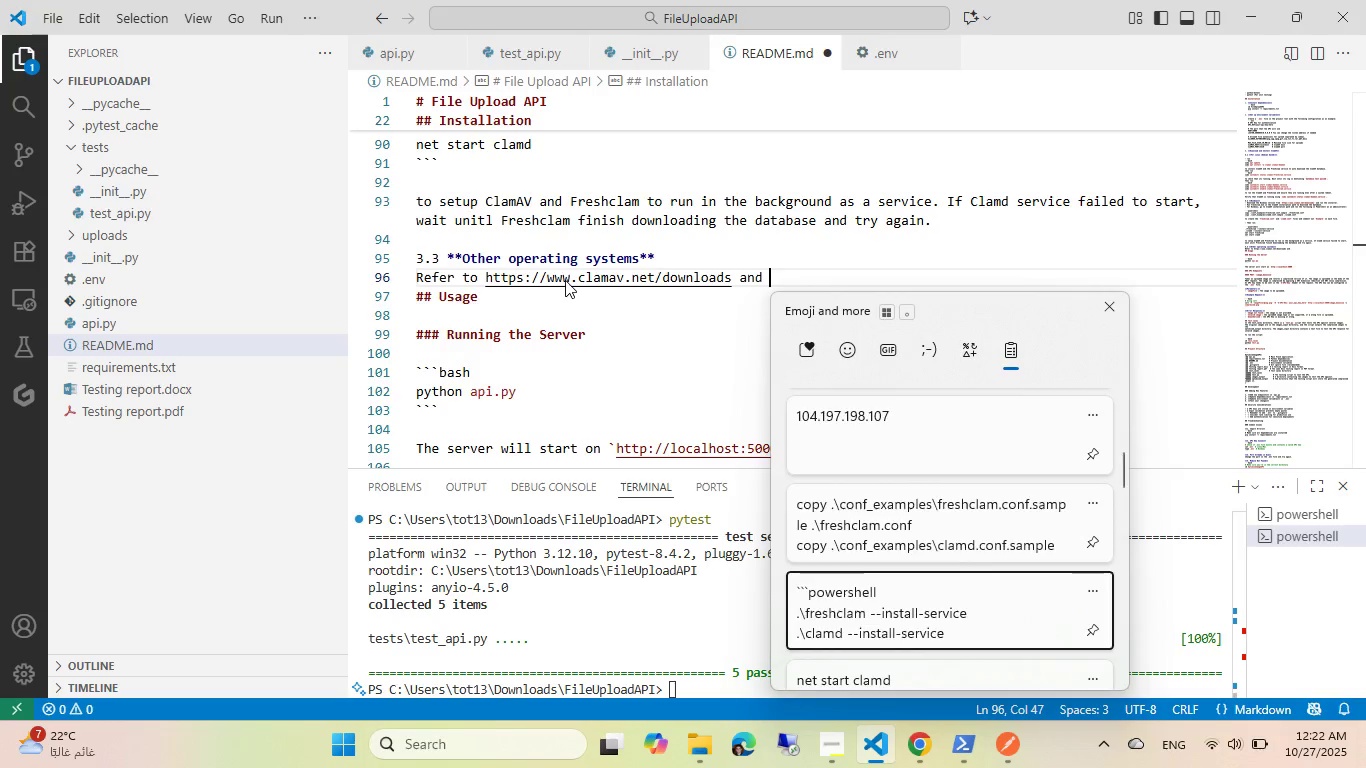 
key(ArrowDown)
 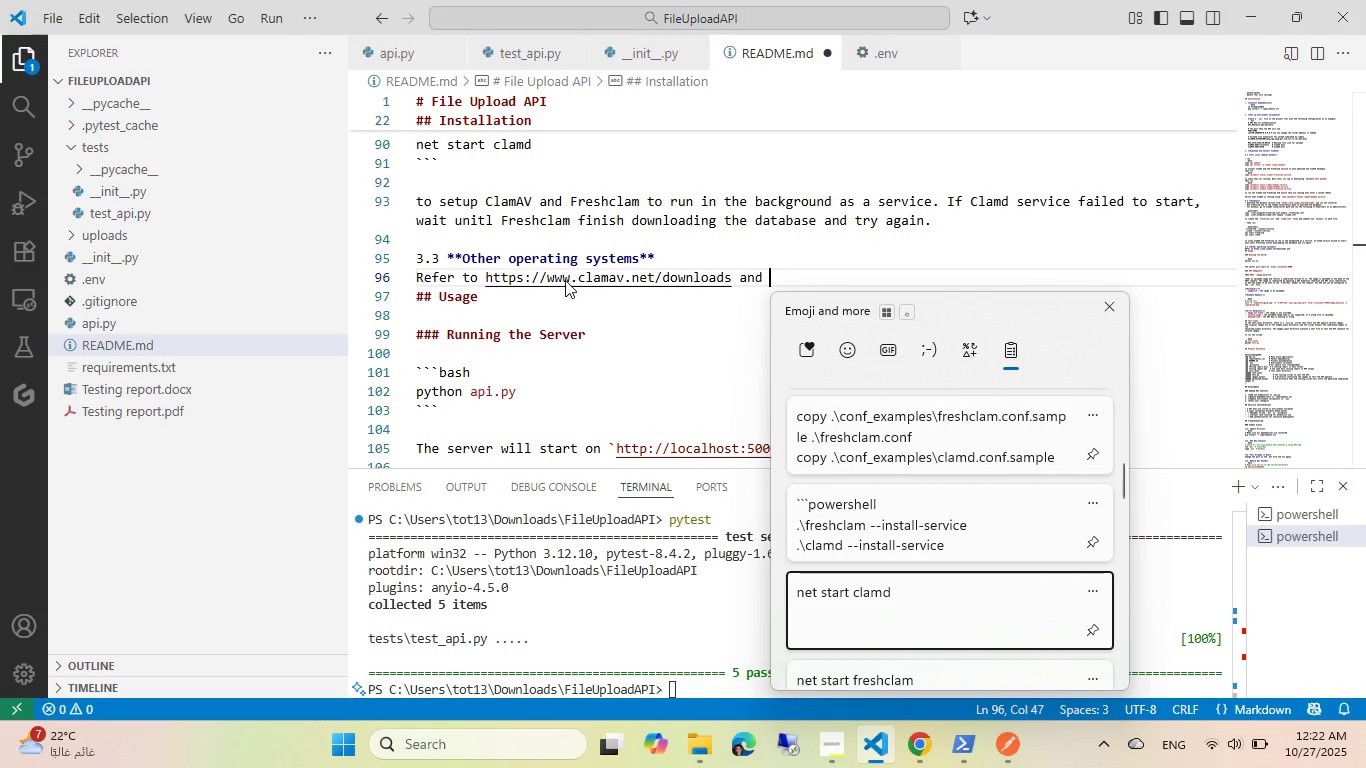 
key(ArrowDown)
 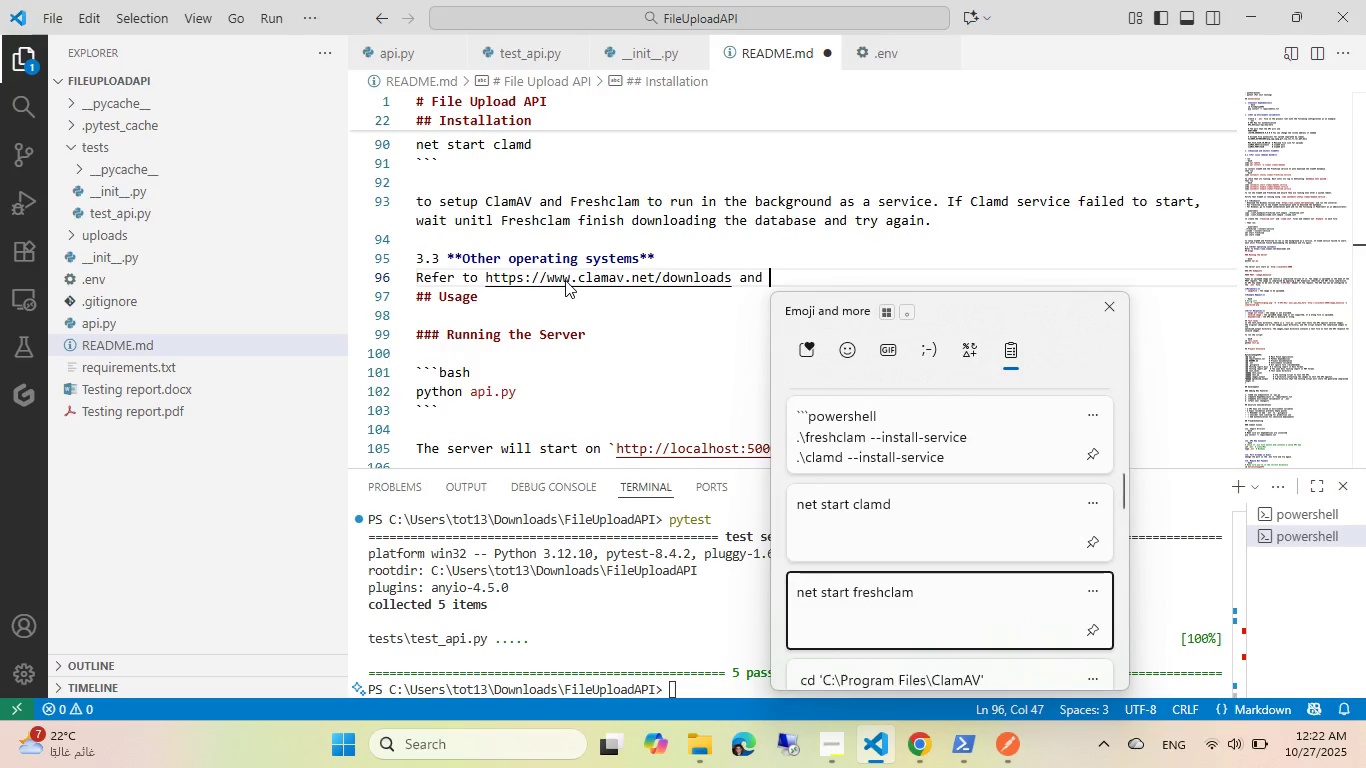 
hold_key(key=ArrowDown, duration=0.71)
 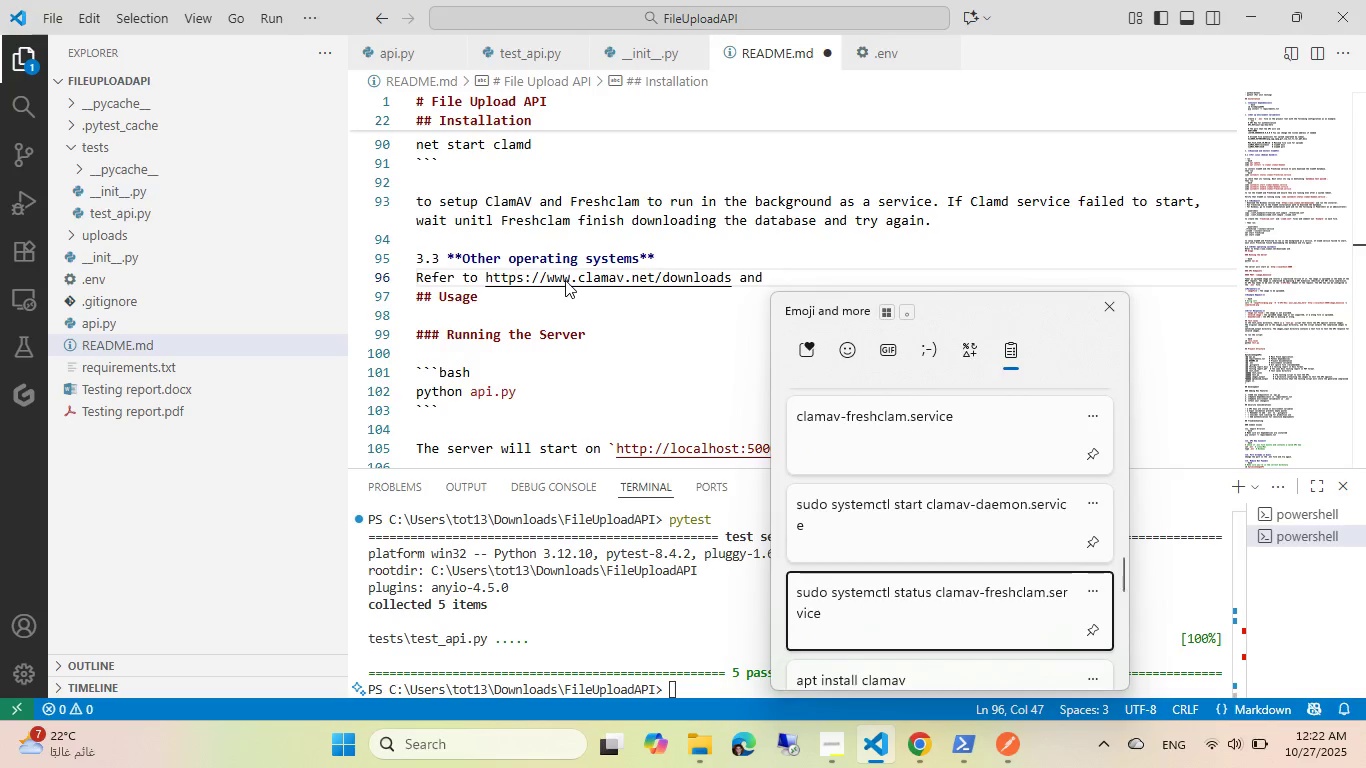 
key(ArrowDown)
 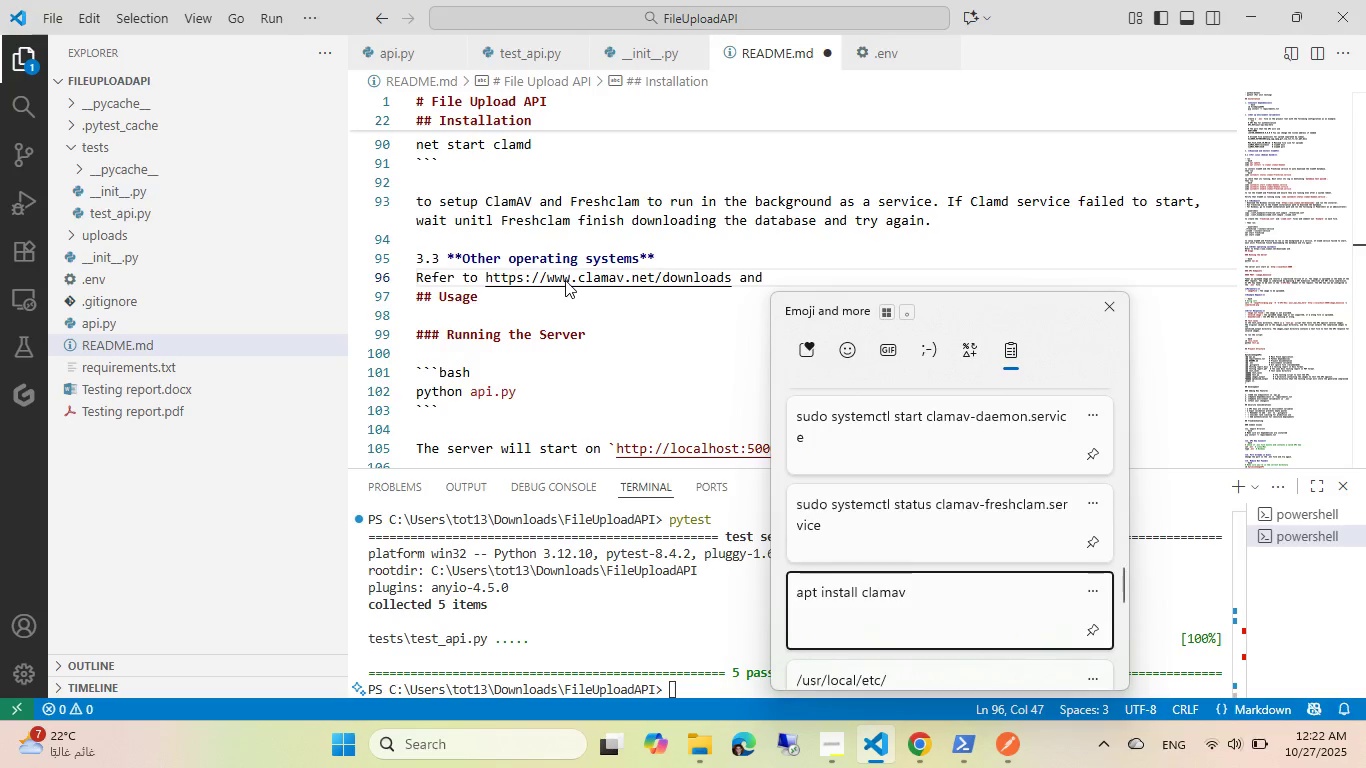 
key(ArrowDown)
 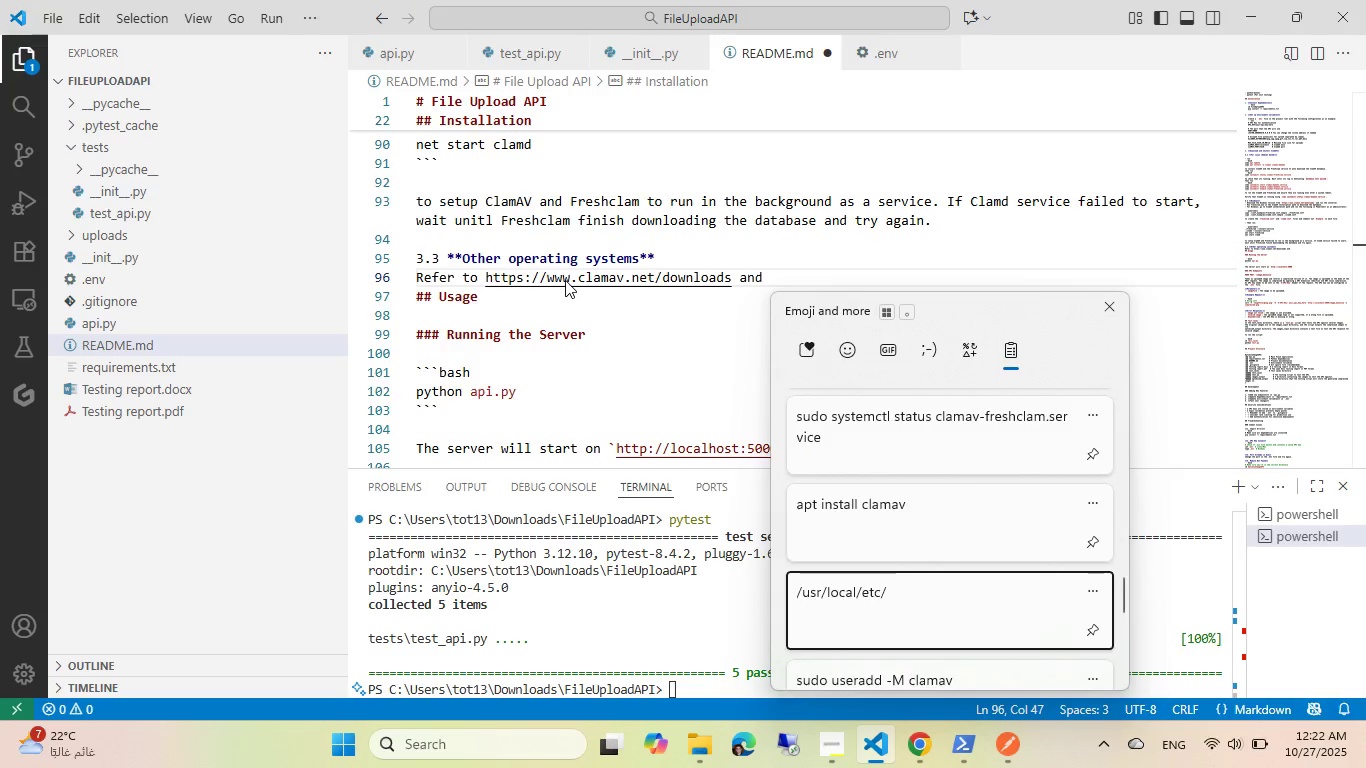 
key(ArrowDown)
 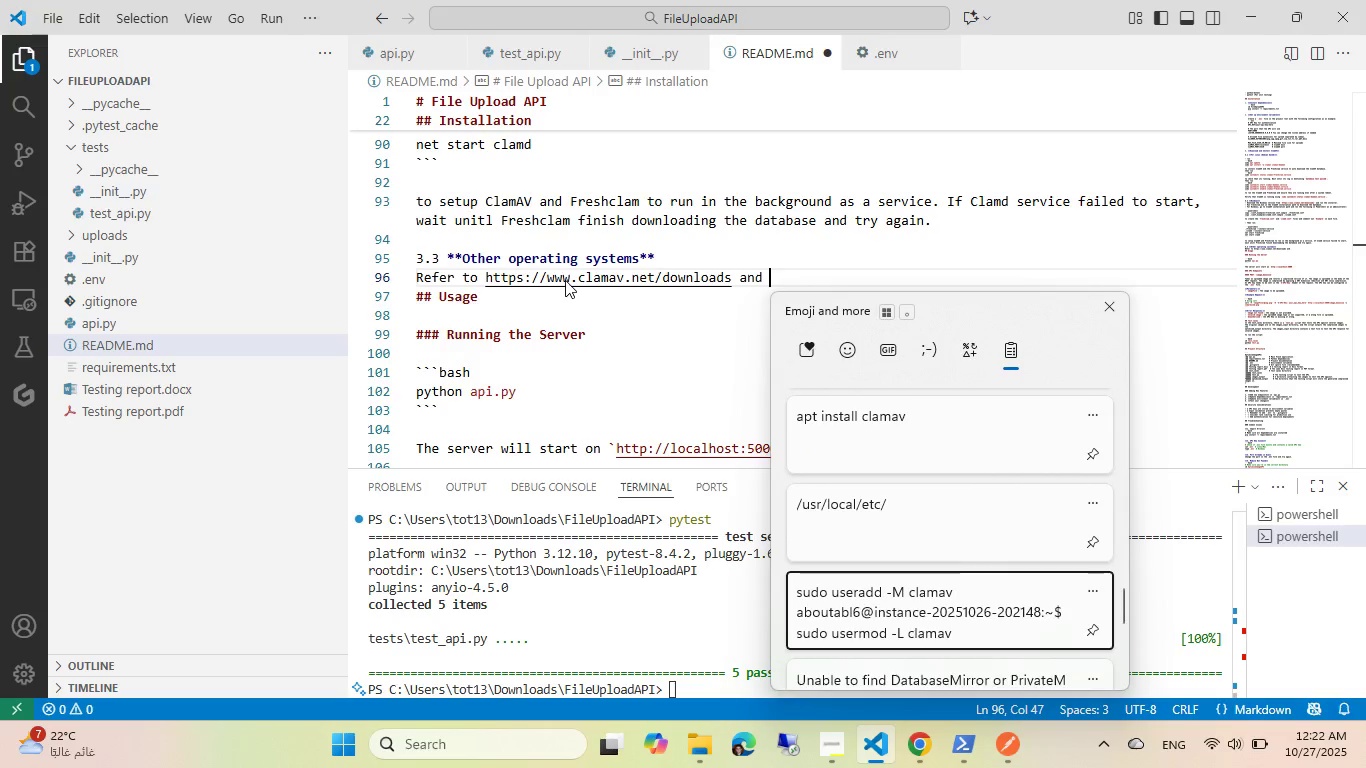 
key(ArrowDown)
 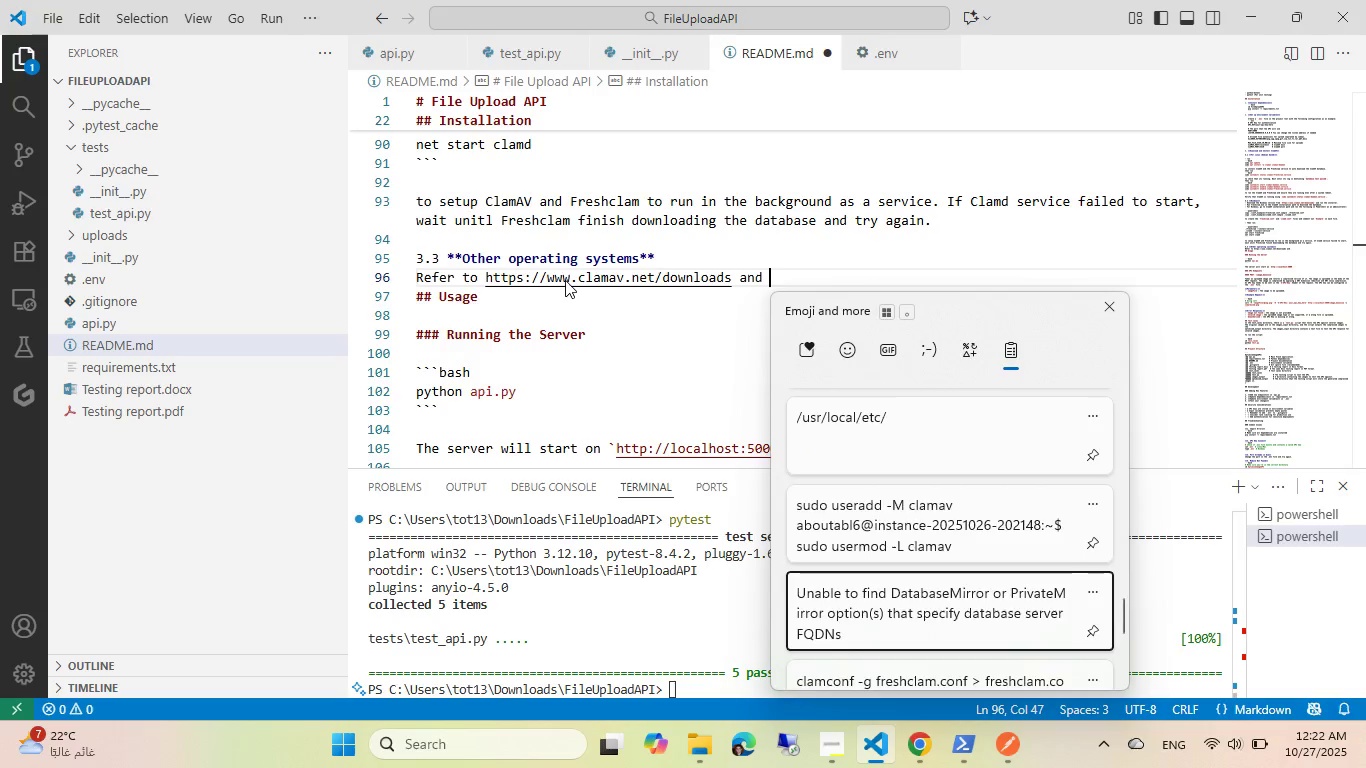 
key(ArrowDown)
 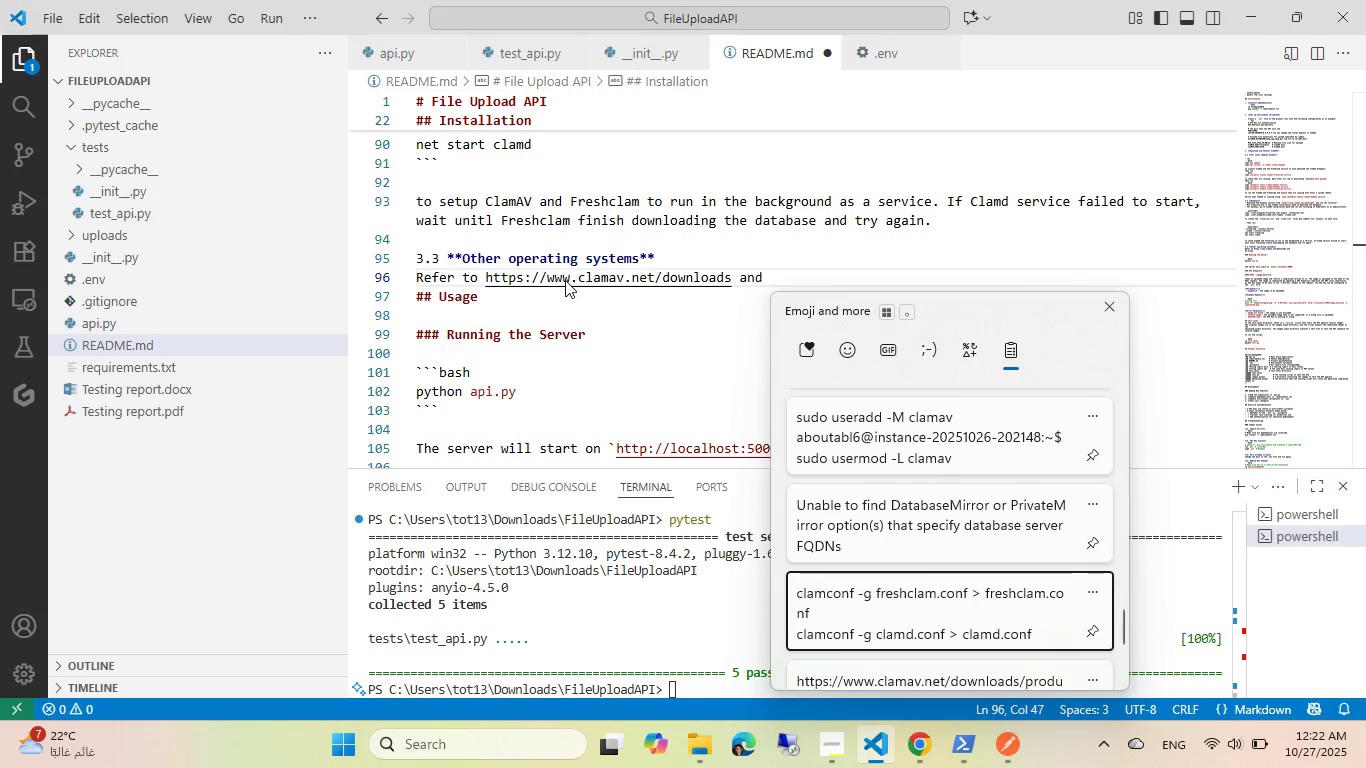 
key(ArrowDown)
 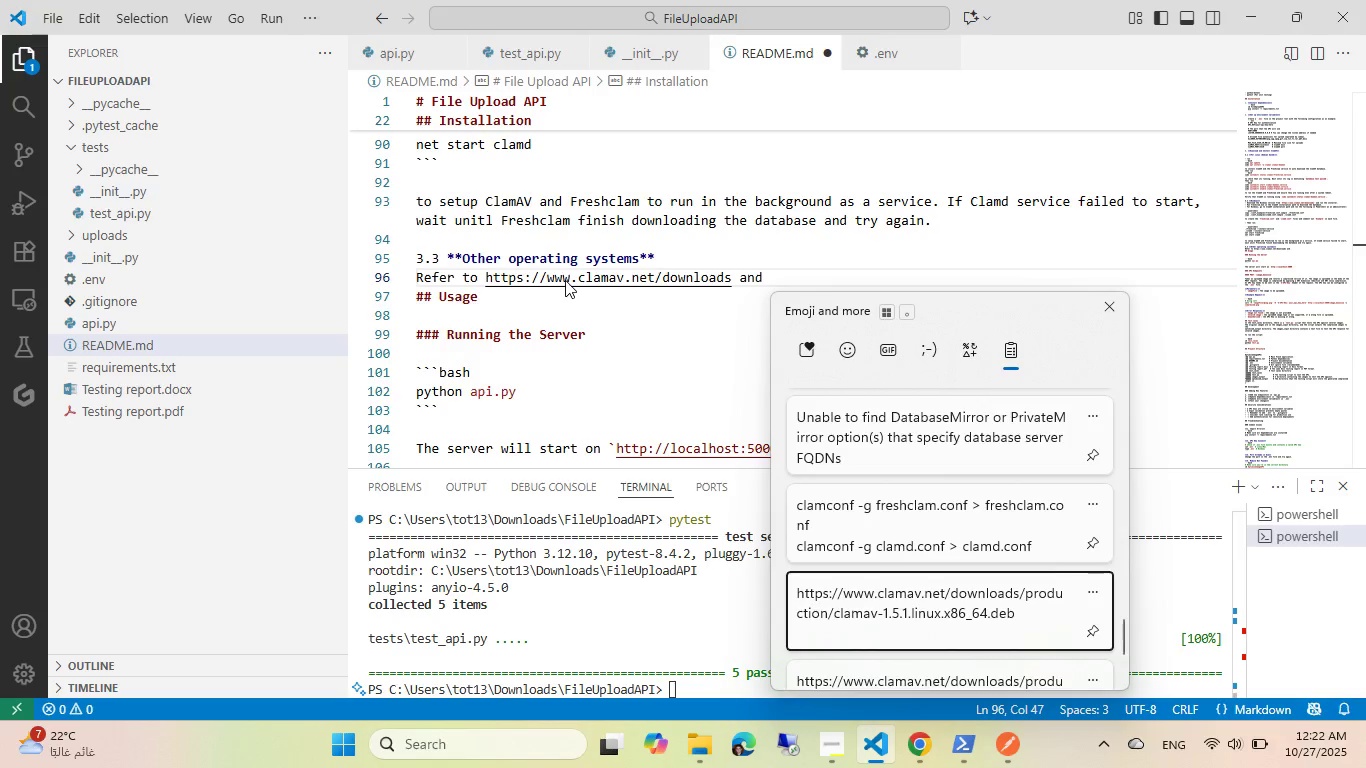 
key(ArrowDown)
 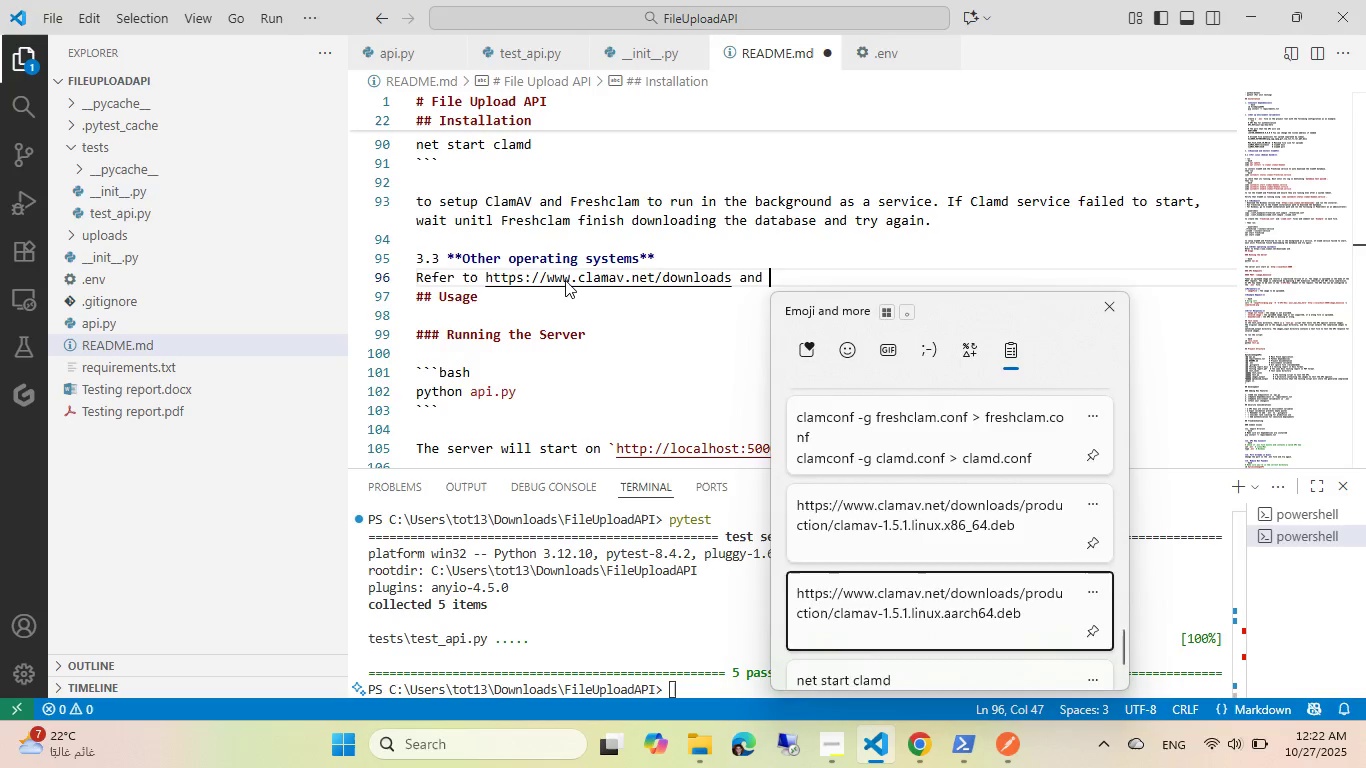 
key(ArrowDown)
 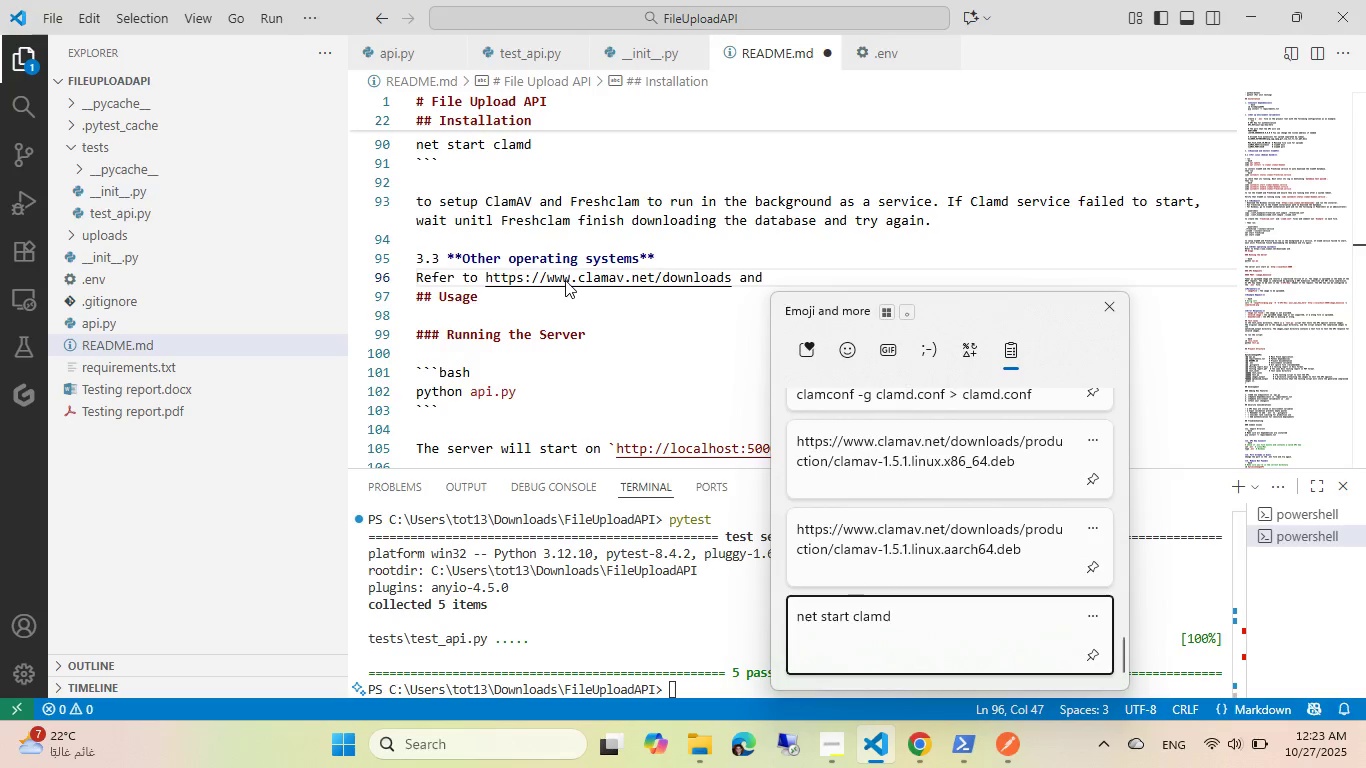 
key(ArrowUp)
 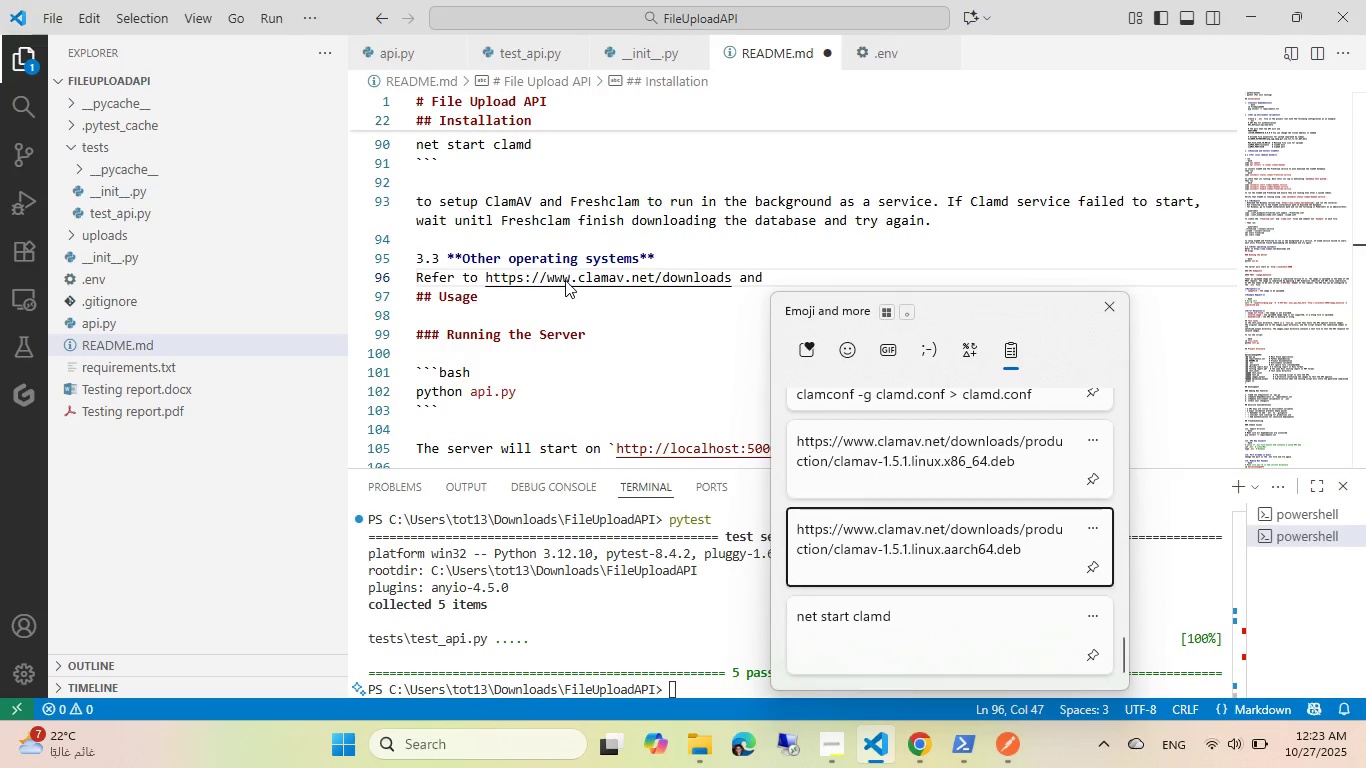 
key(ArrowUp)
 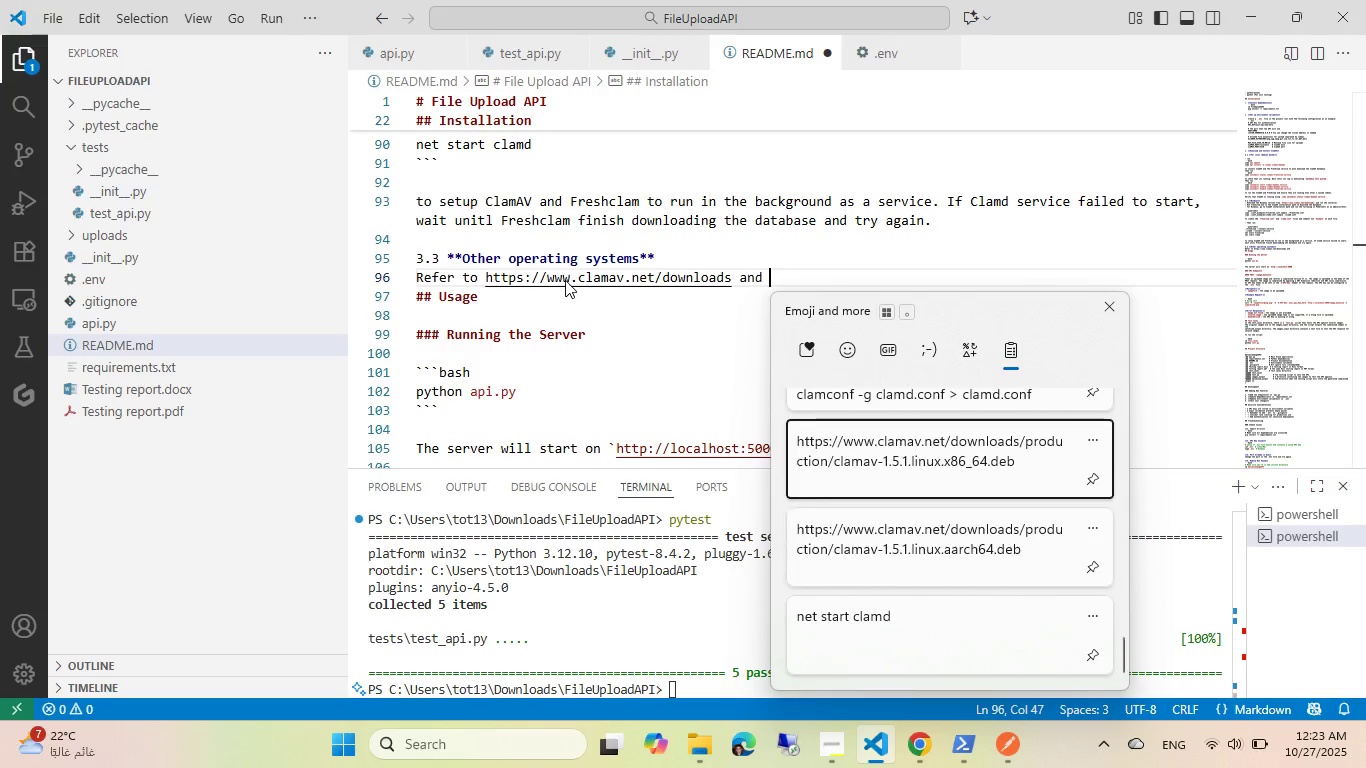 
key(ArrowUp)
 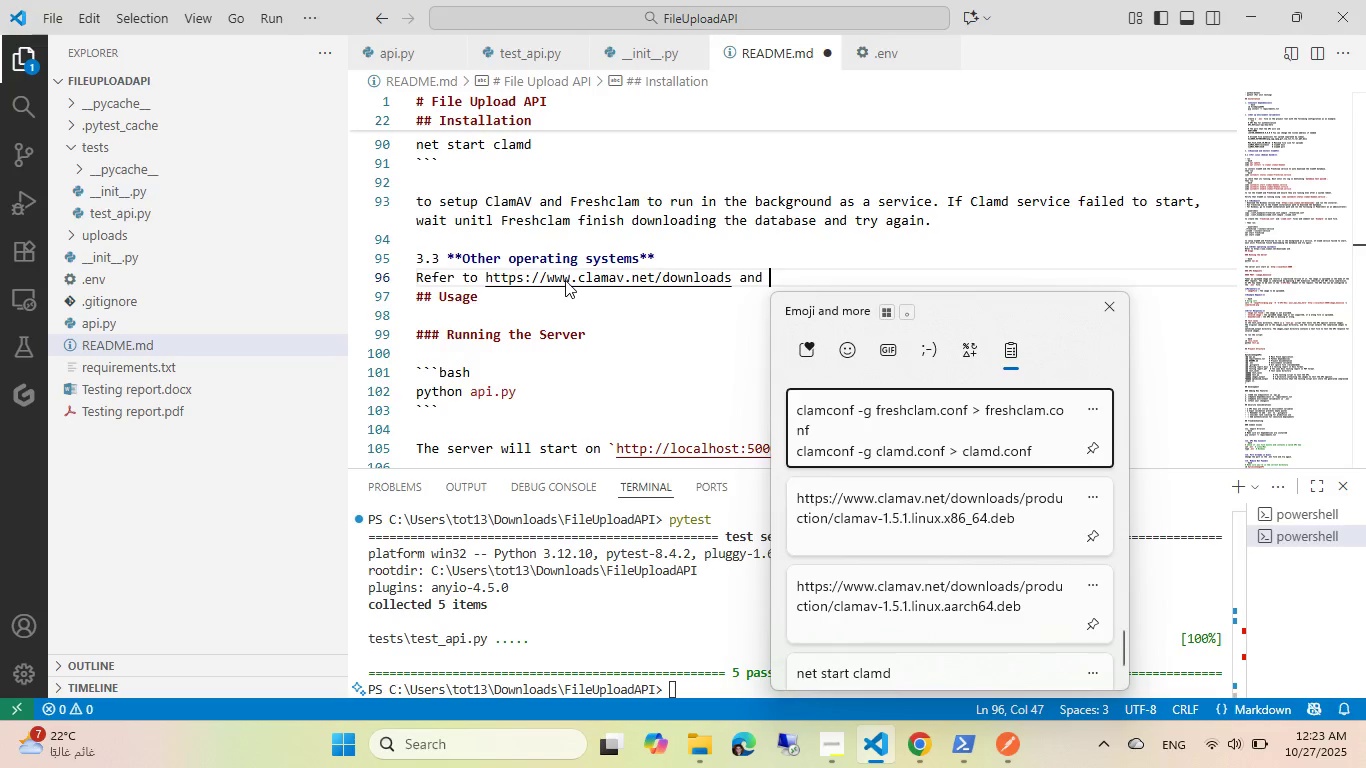 
key(ArrowUp)
 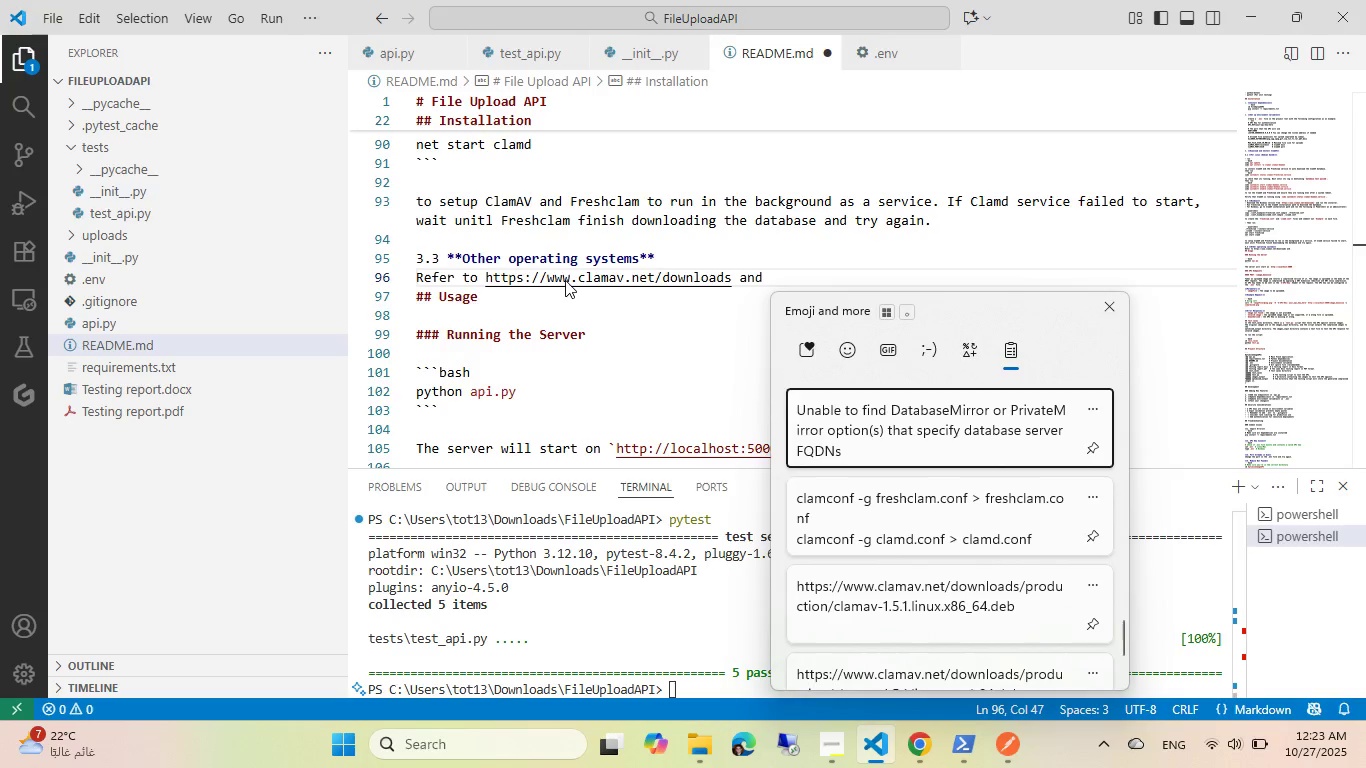 
key(ArrowDown)
 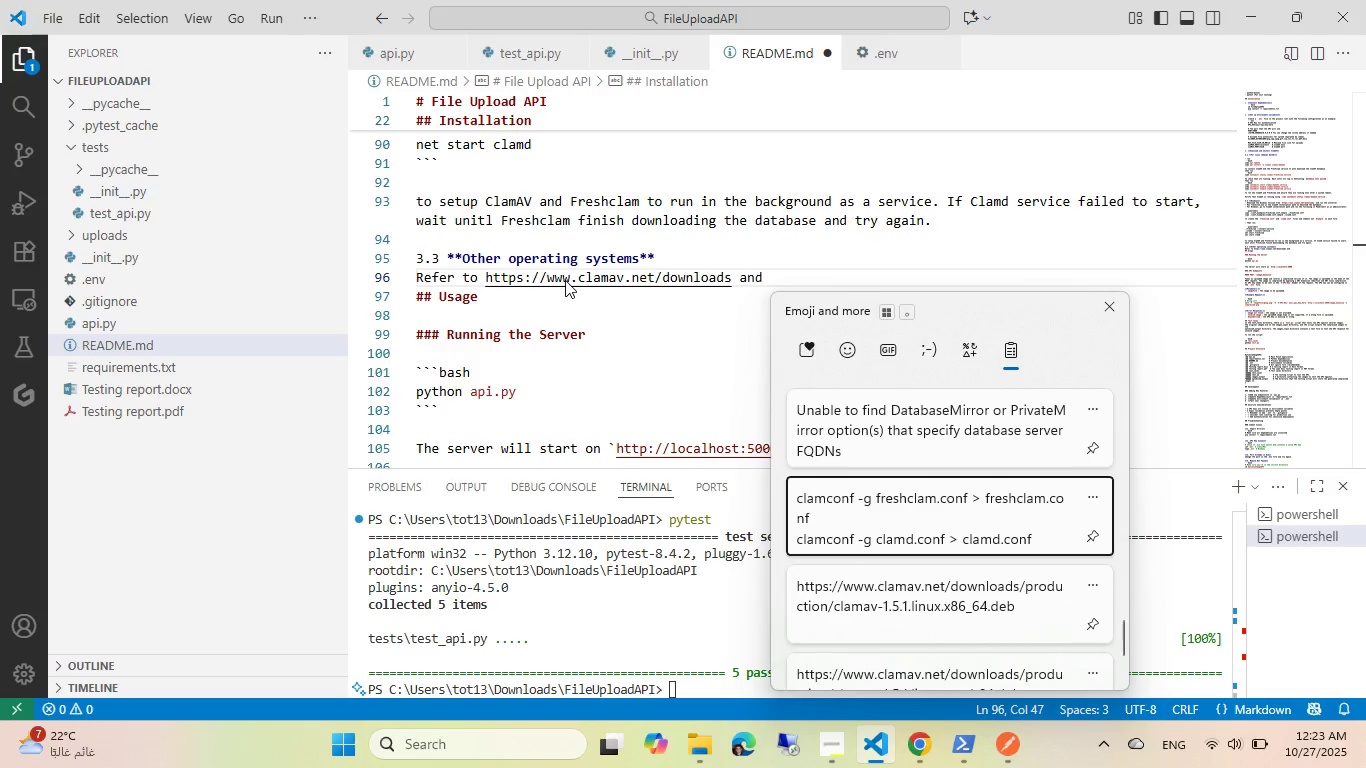 
key(ArrowDown)
 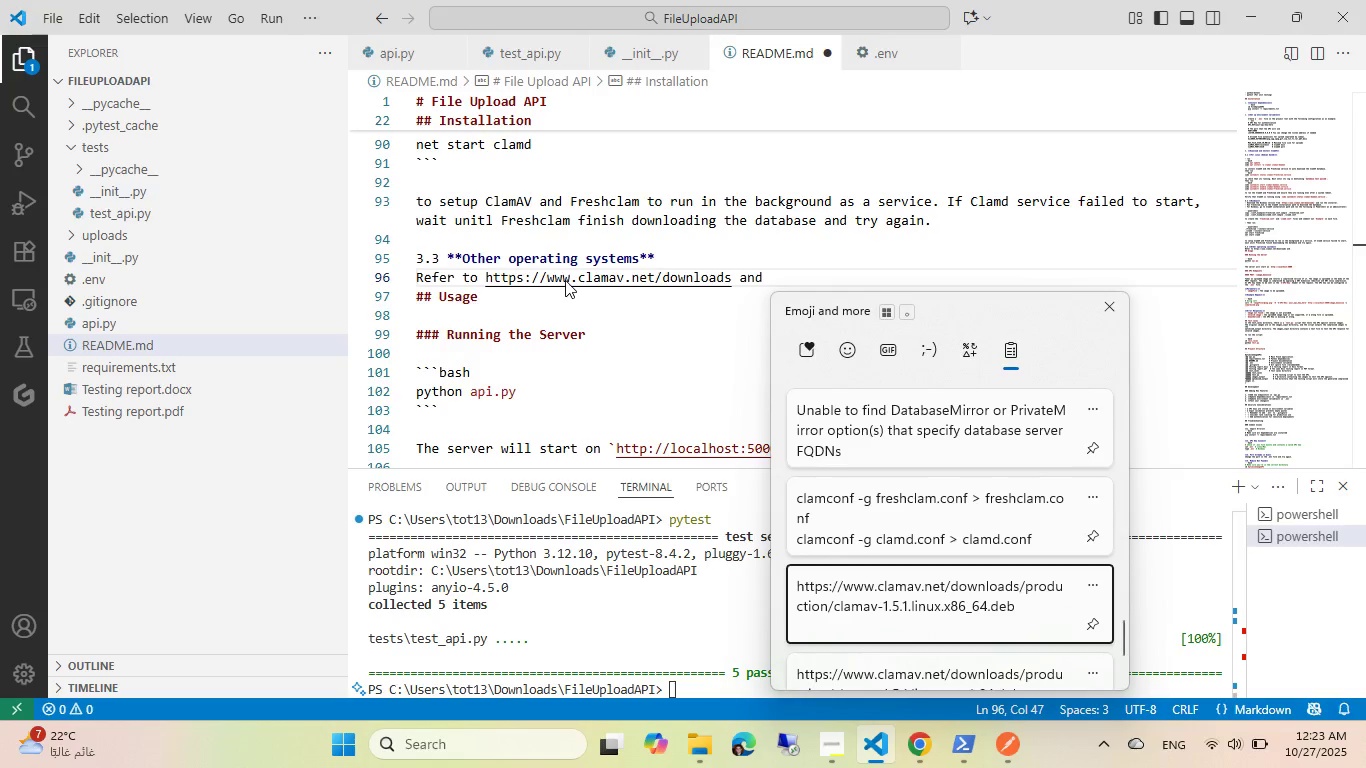 
key(ArrowUp)
 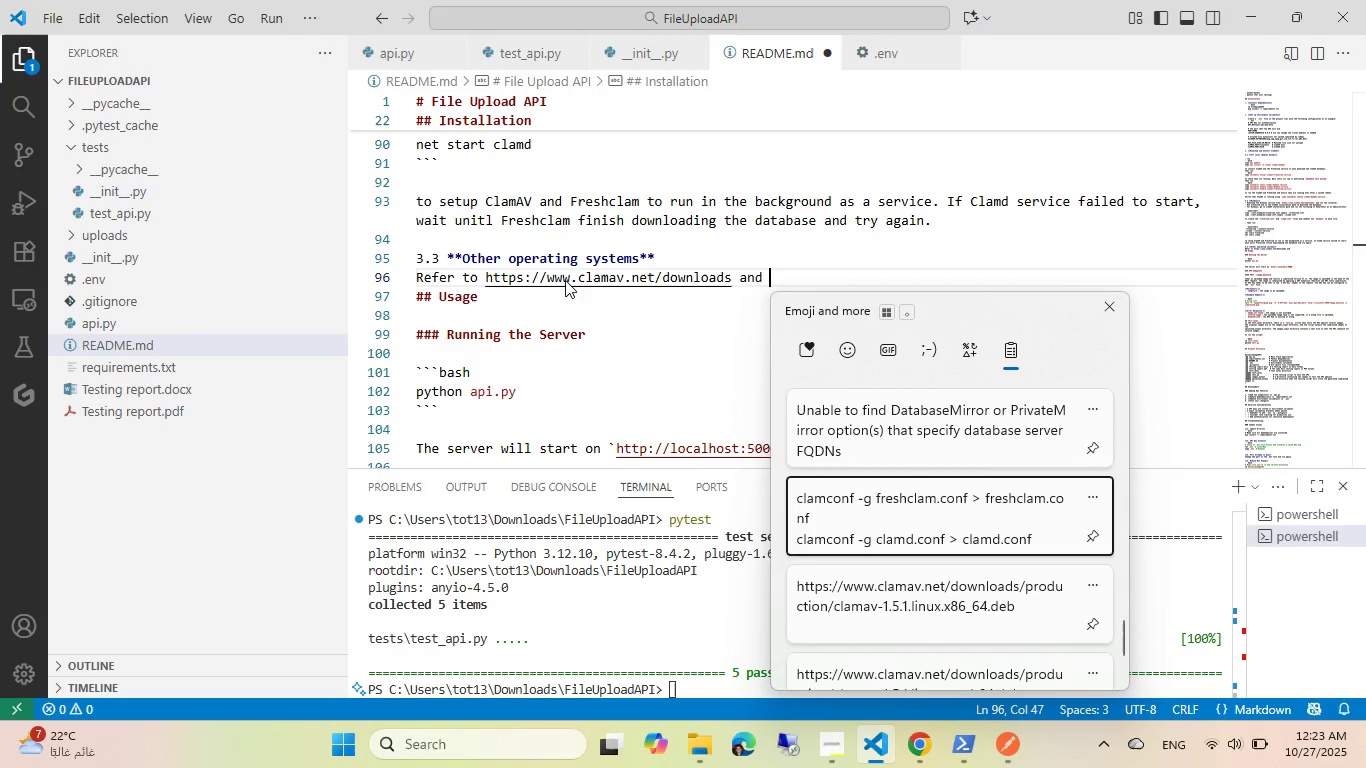 
key(ArrowUp)
 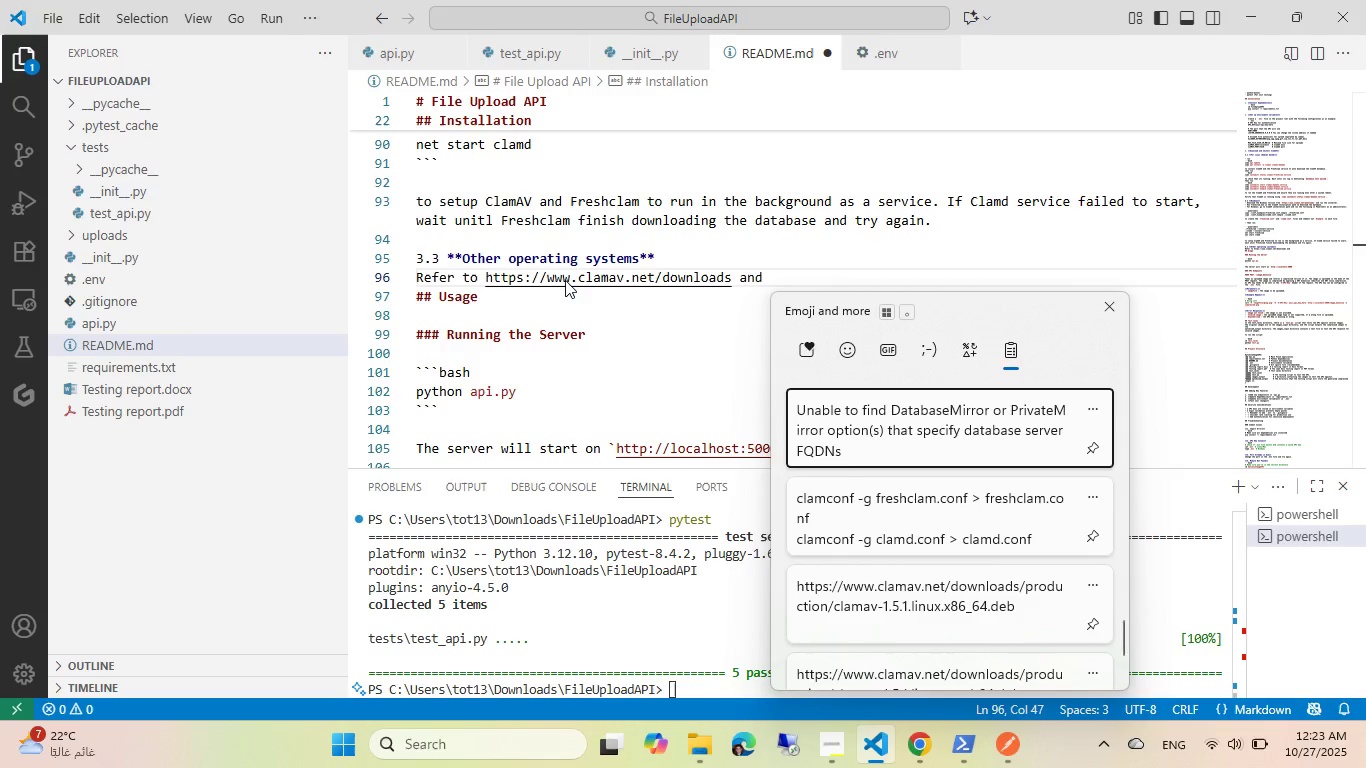 
key(ArrowUp)
 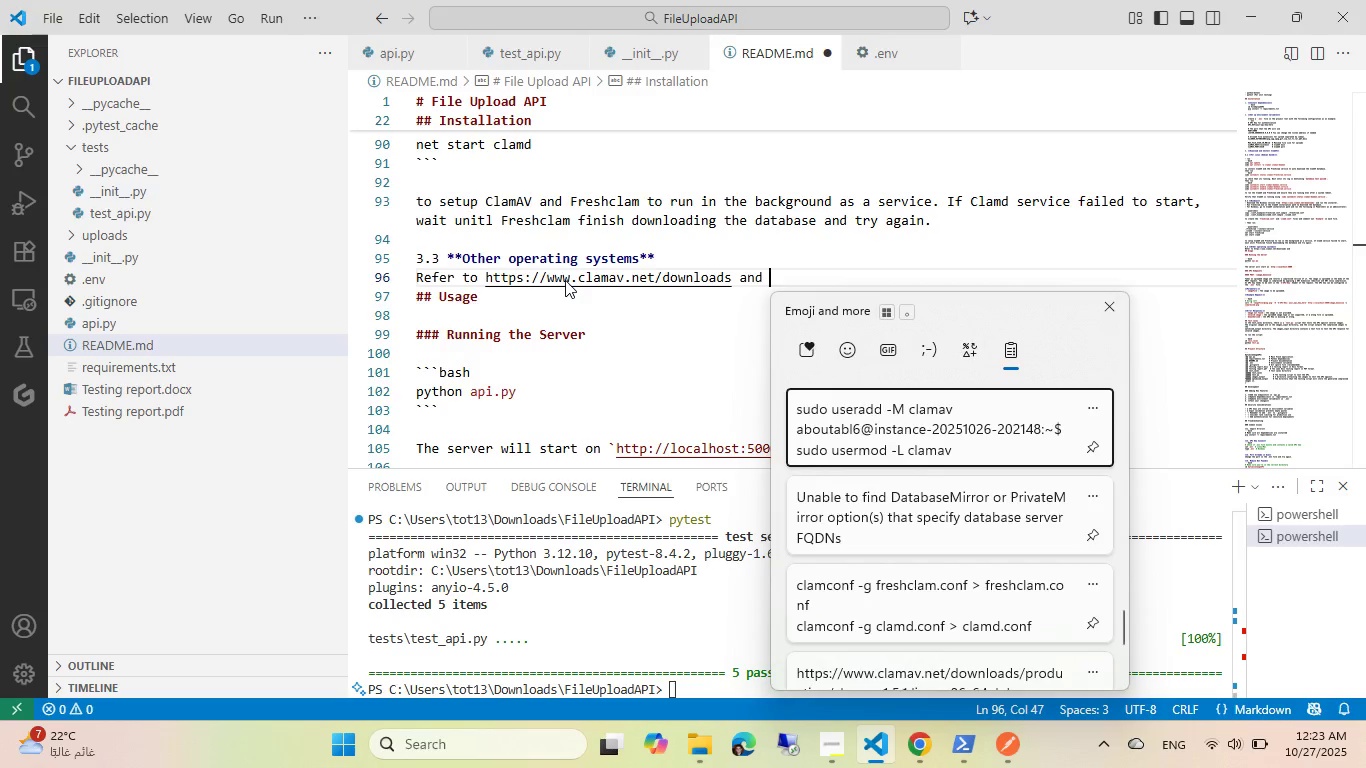 
key(ArrowUp)
 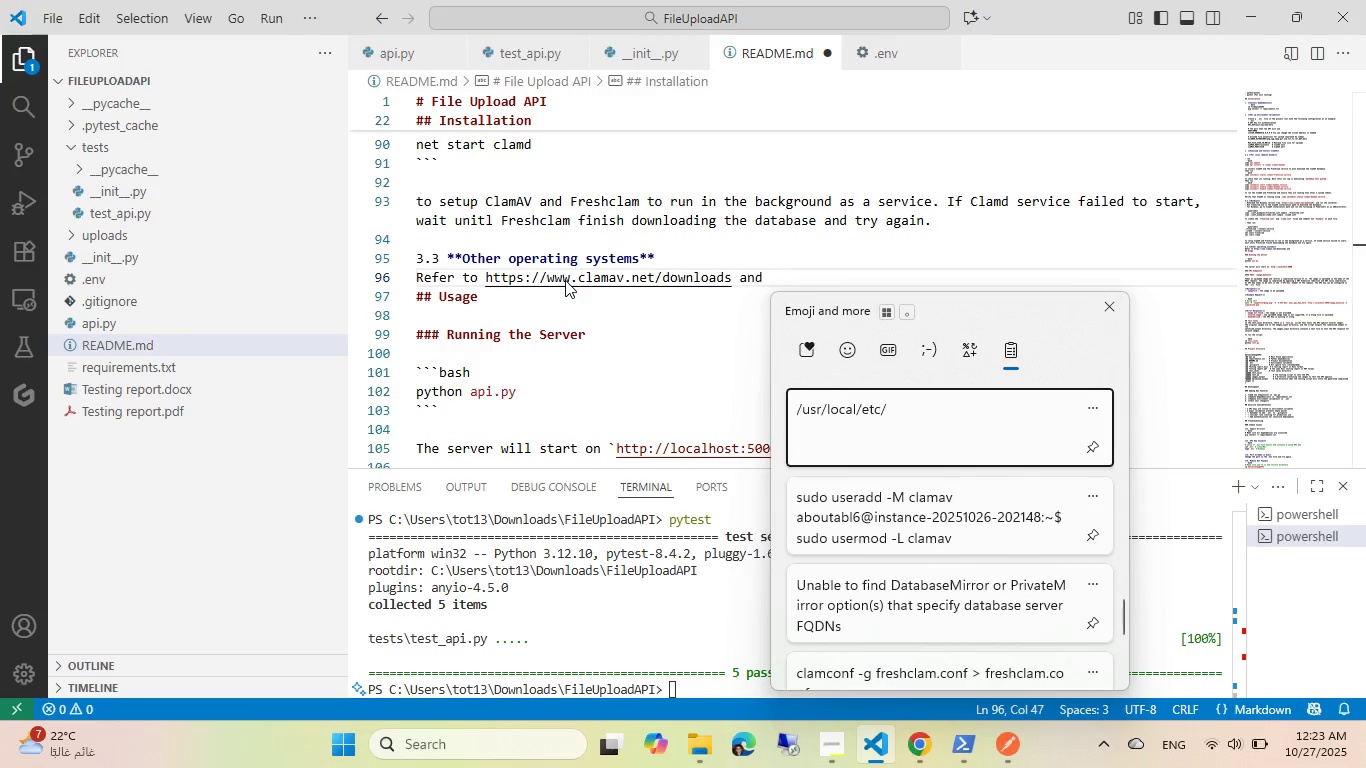 
key(ArrowUp)
 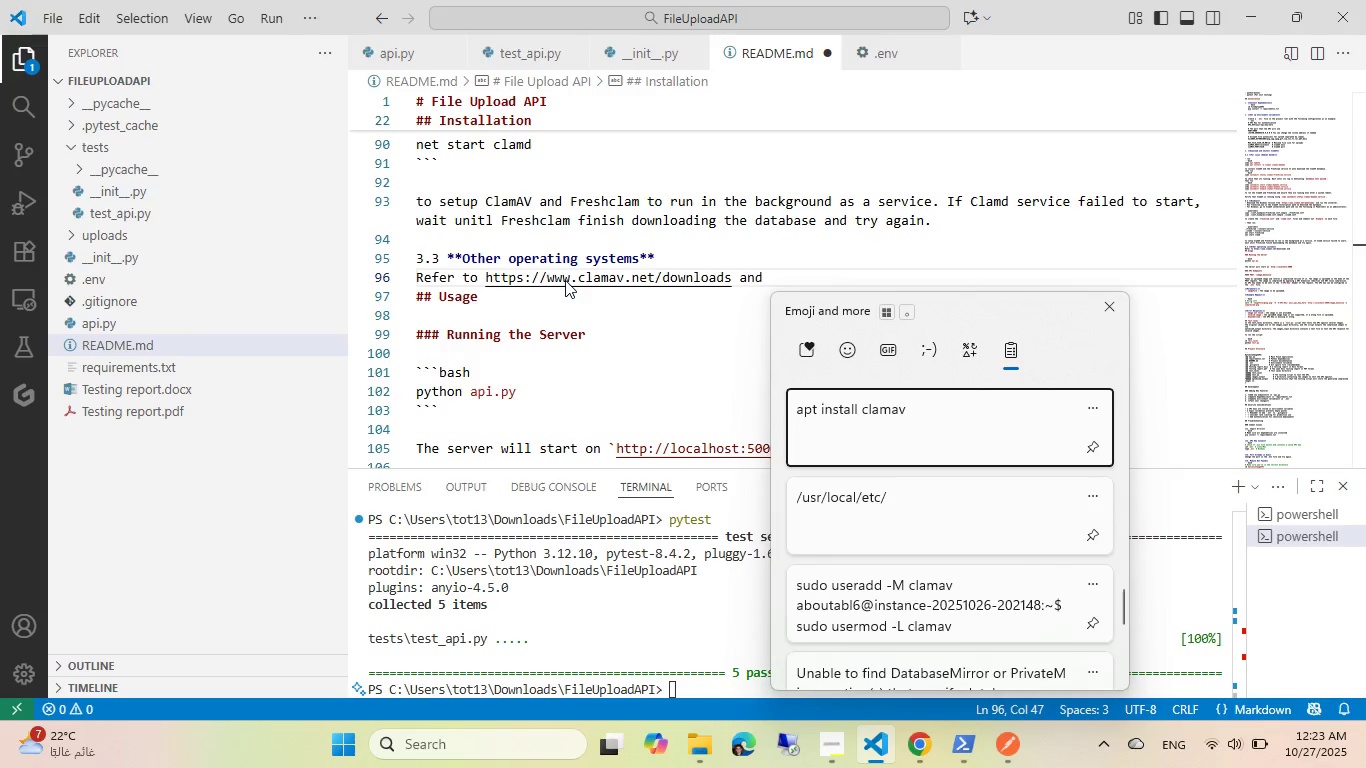 
key(ArrowUp)
 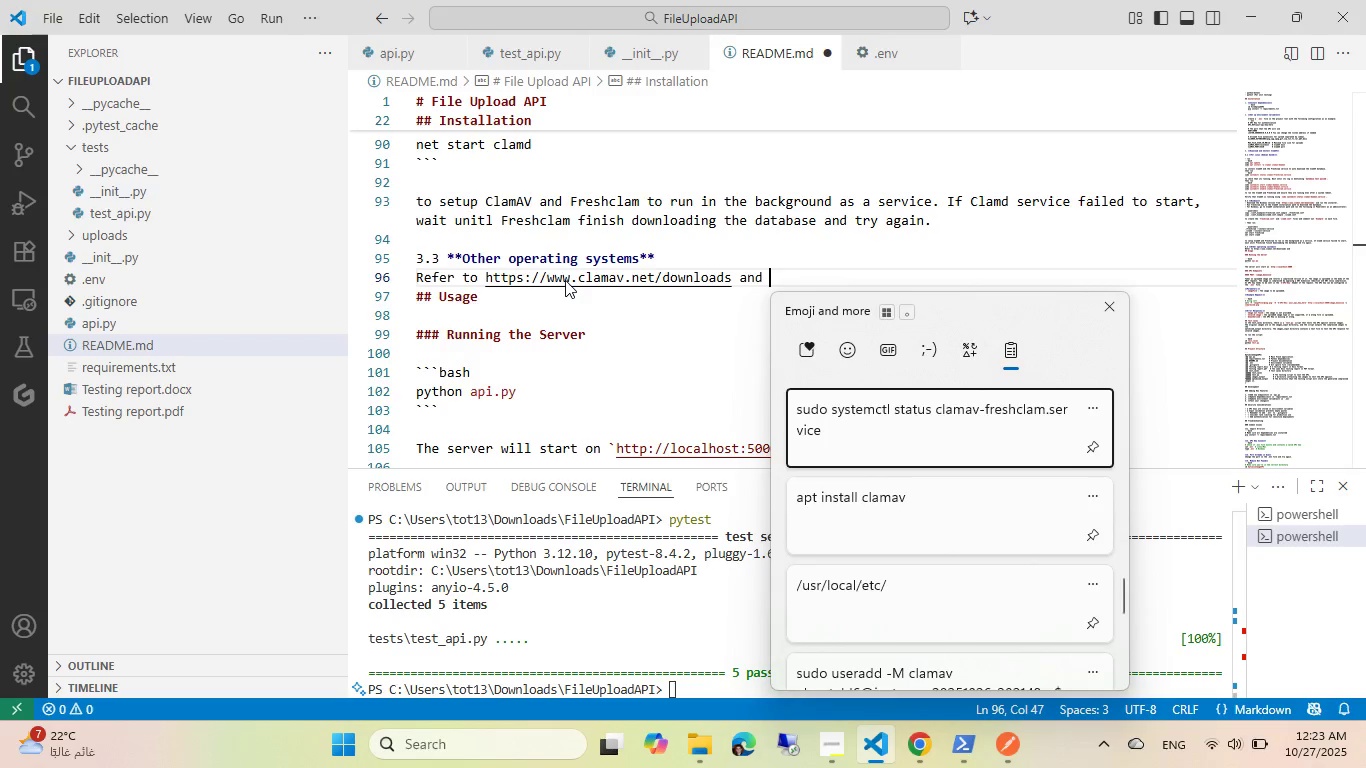 
hold_key(key=ArrowUp, duration=0.31)
 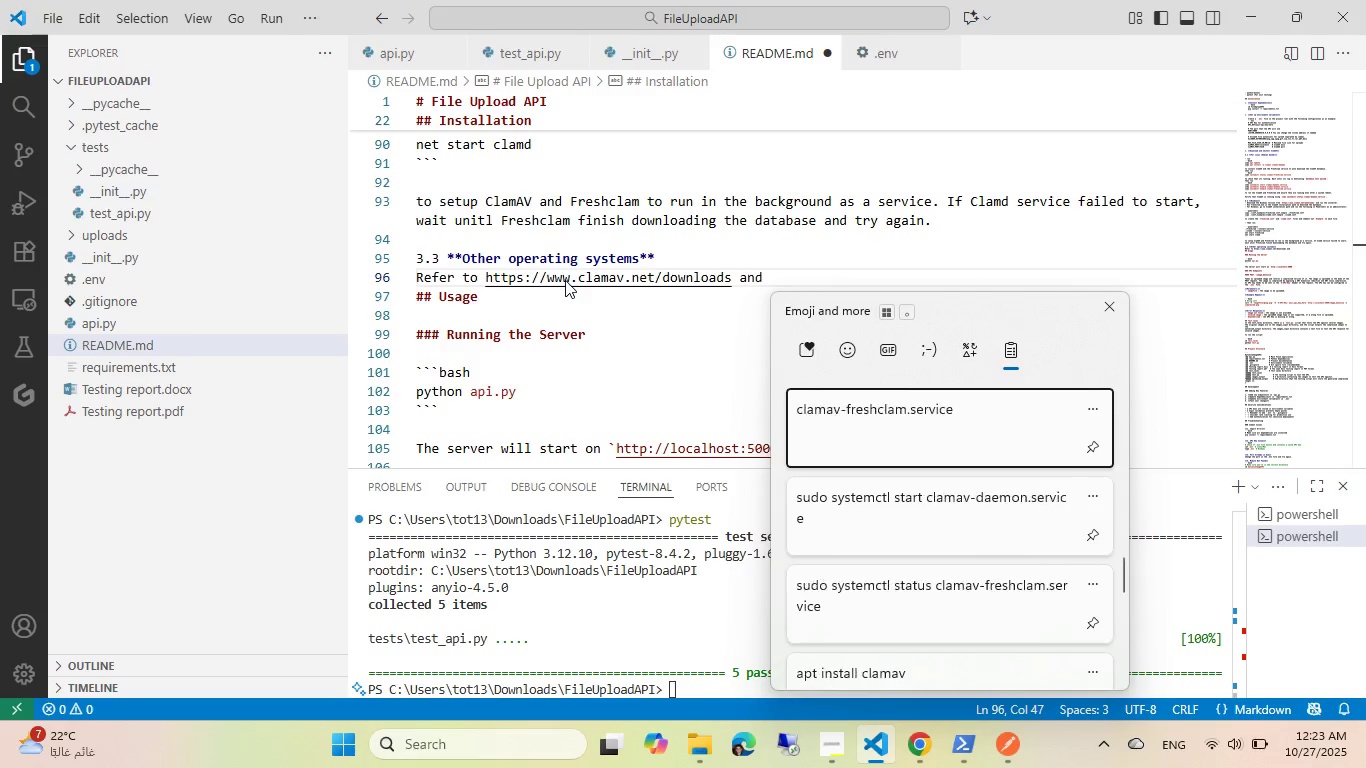 
key(ArrowUp)
 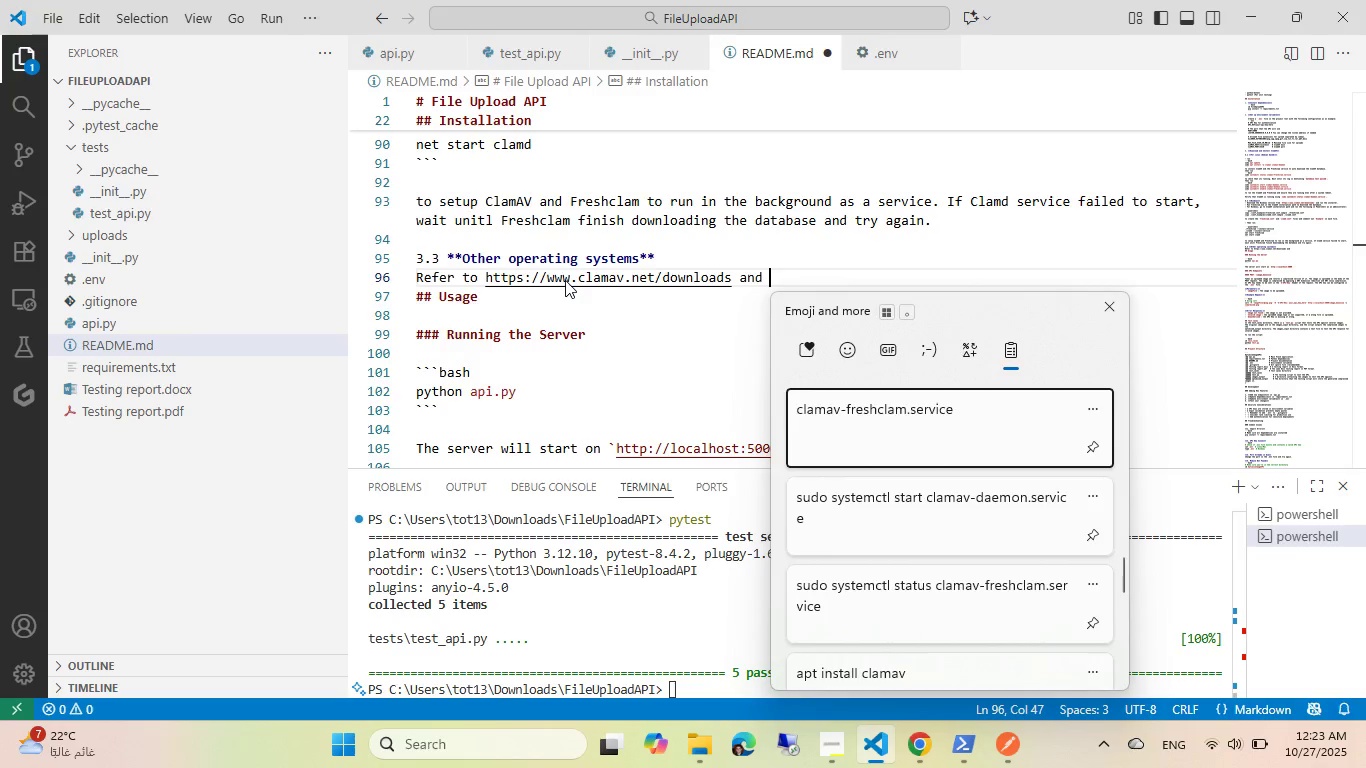 
key(ArrowUp)
 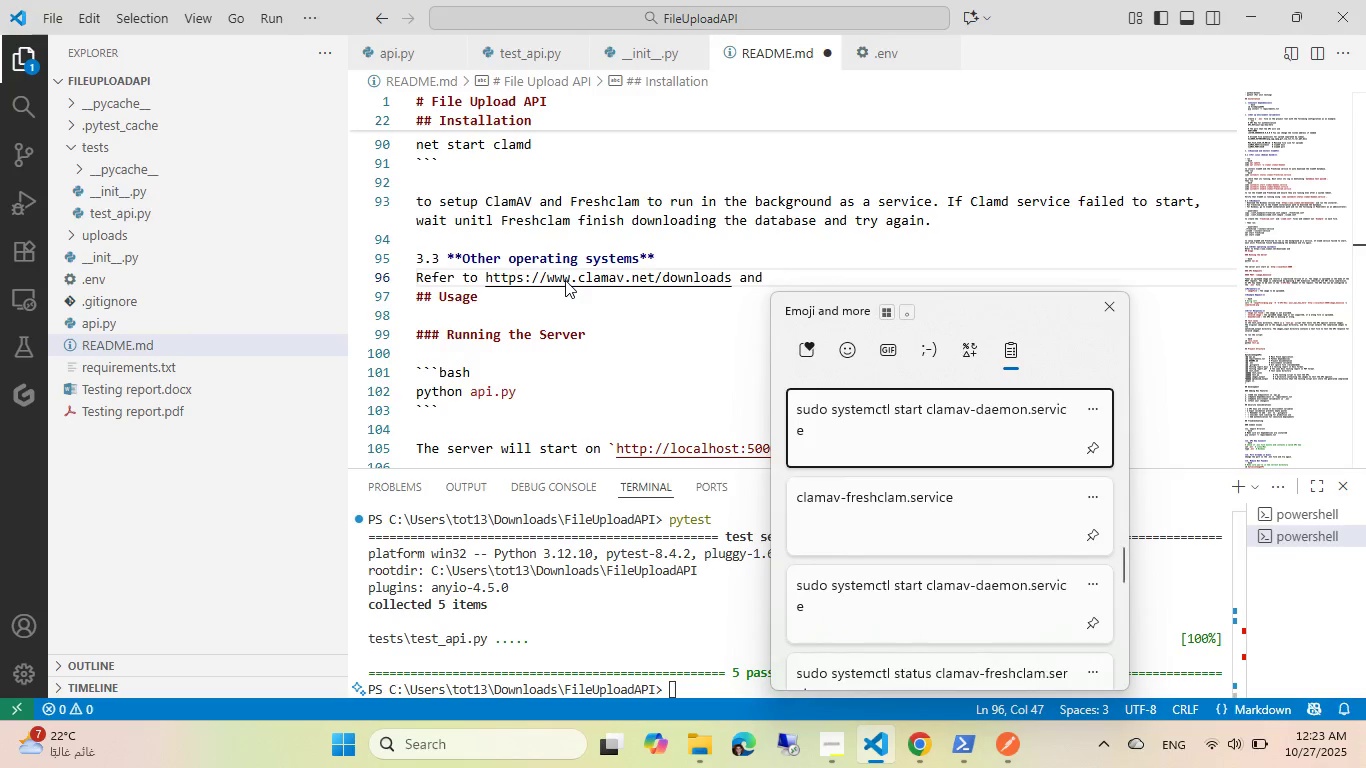 
key(ArrowUp)
 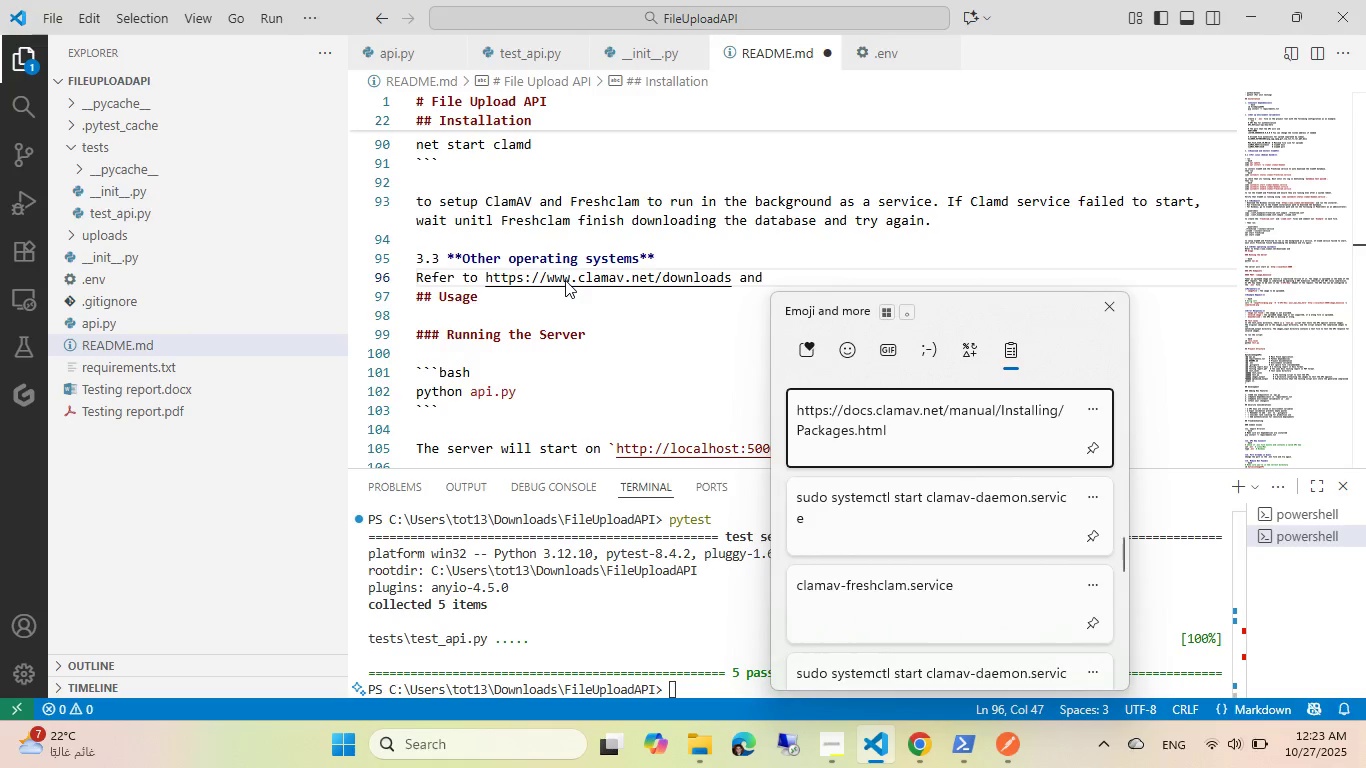 
key(ArrowUp)
 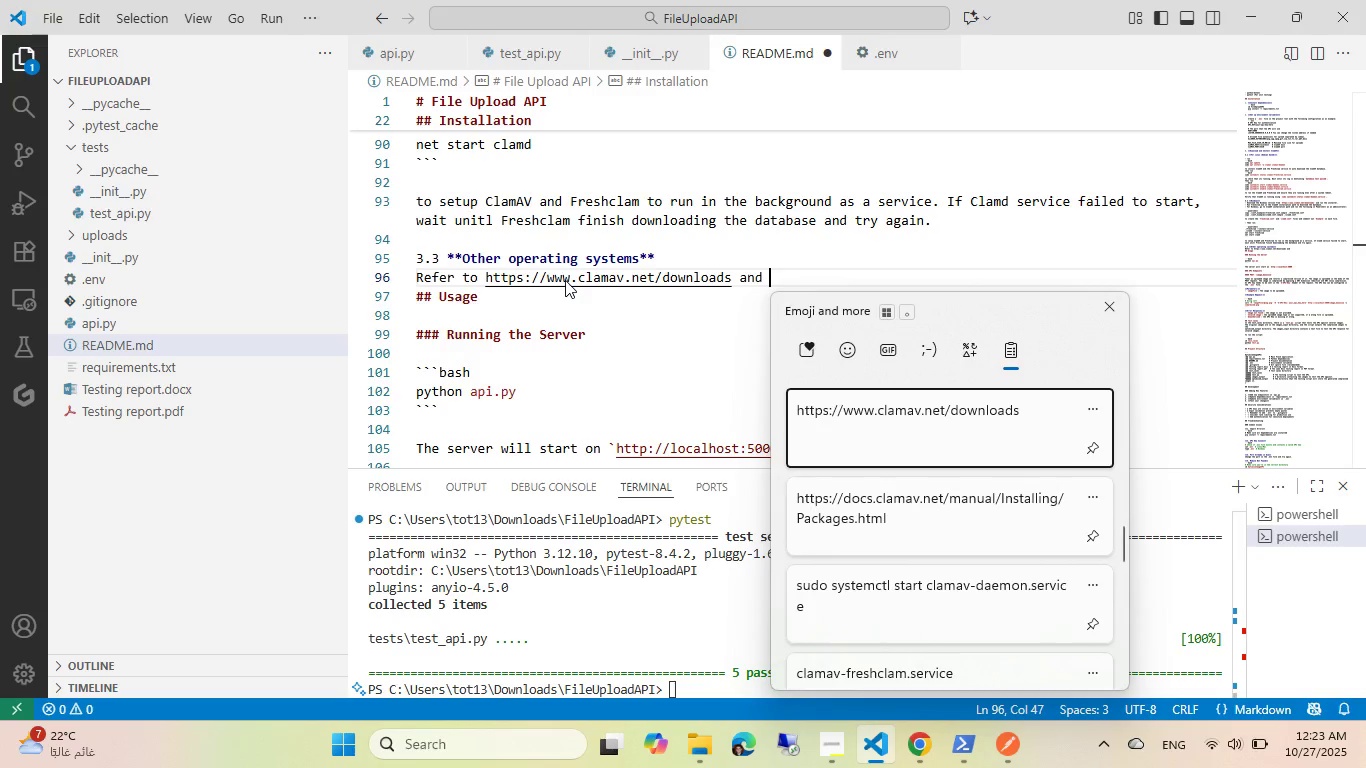 
key(ArrowDown)
 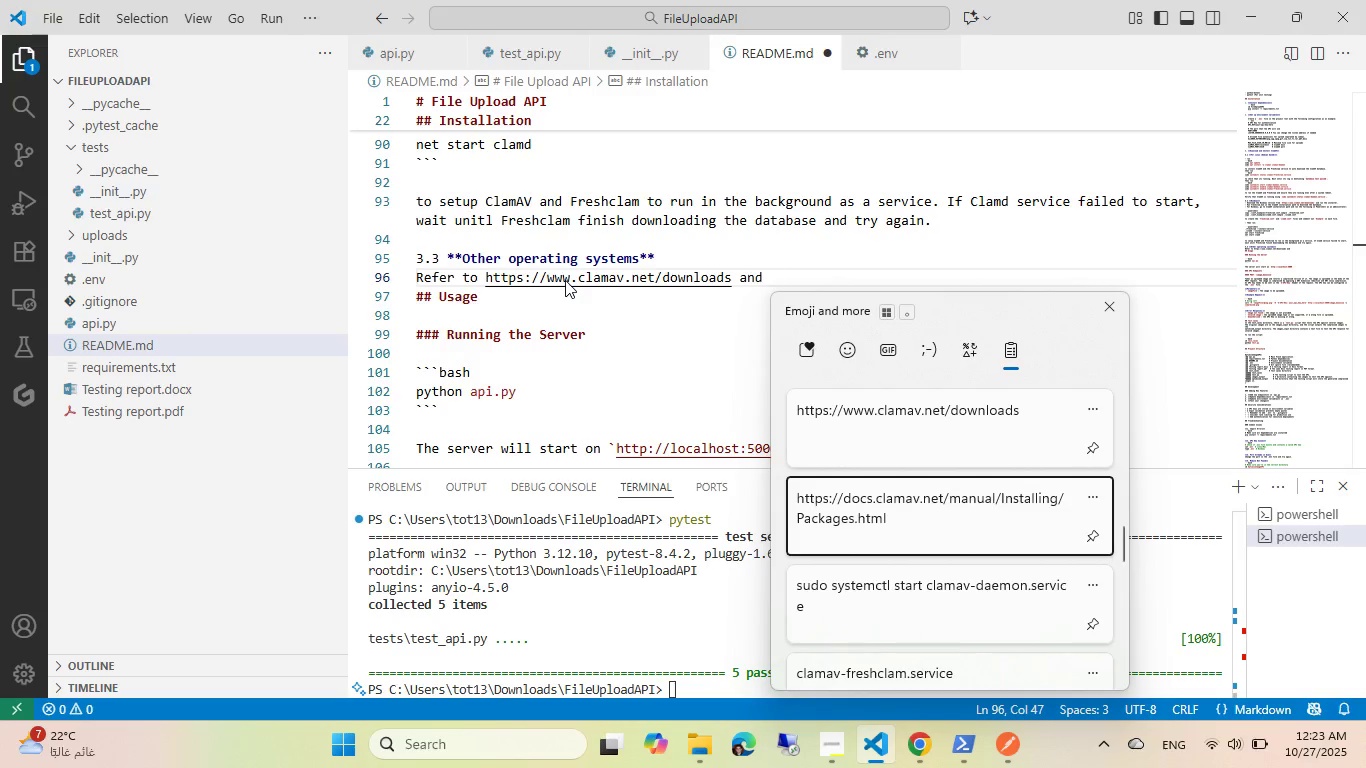 
key(Enter)
 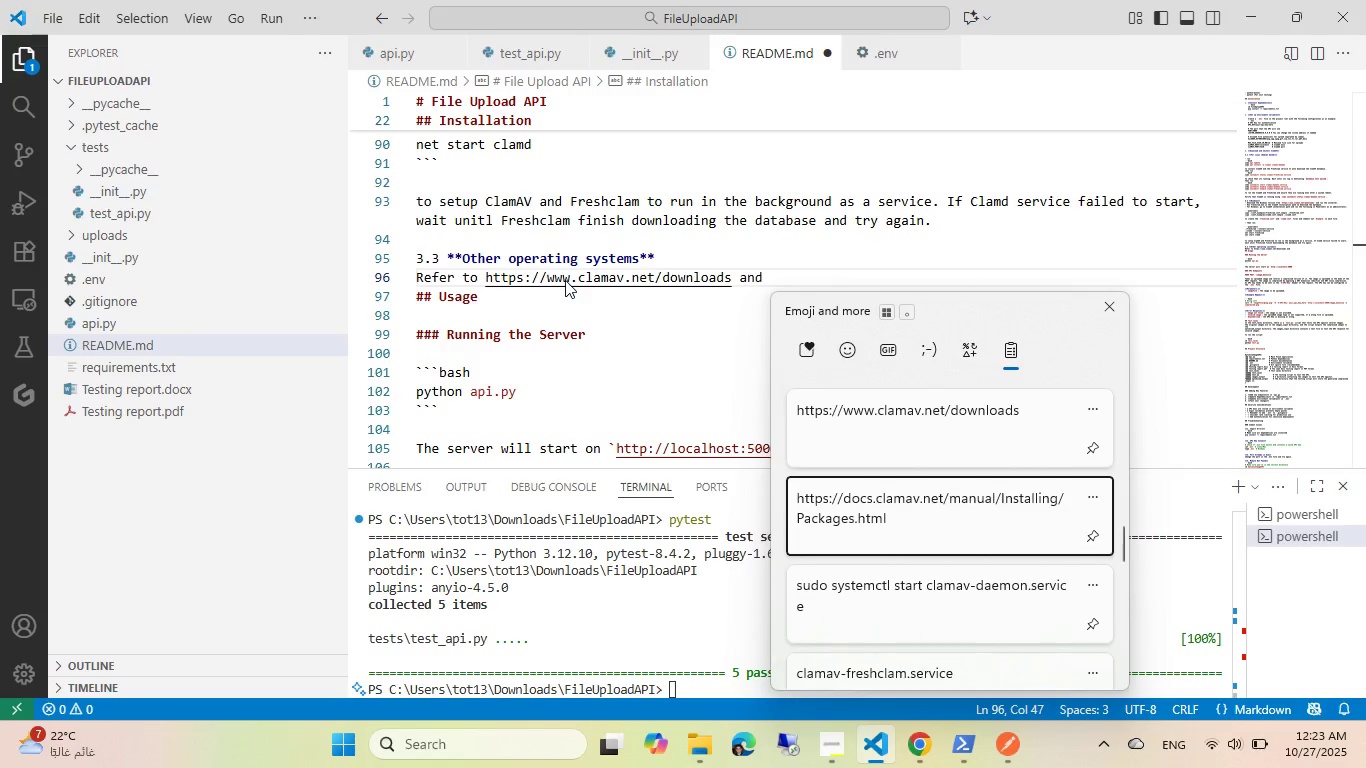 
key(Control+ControlLeft)
 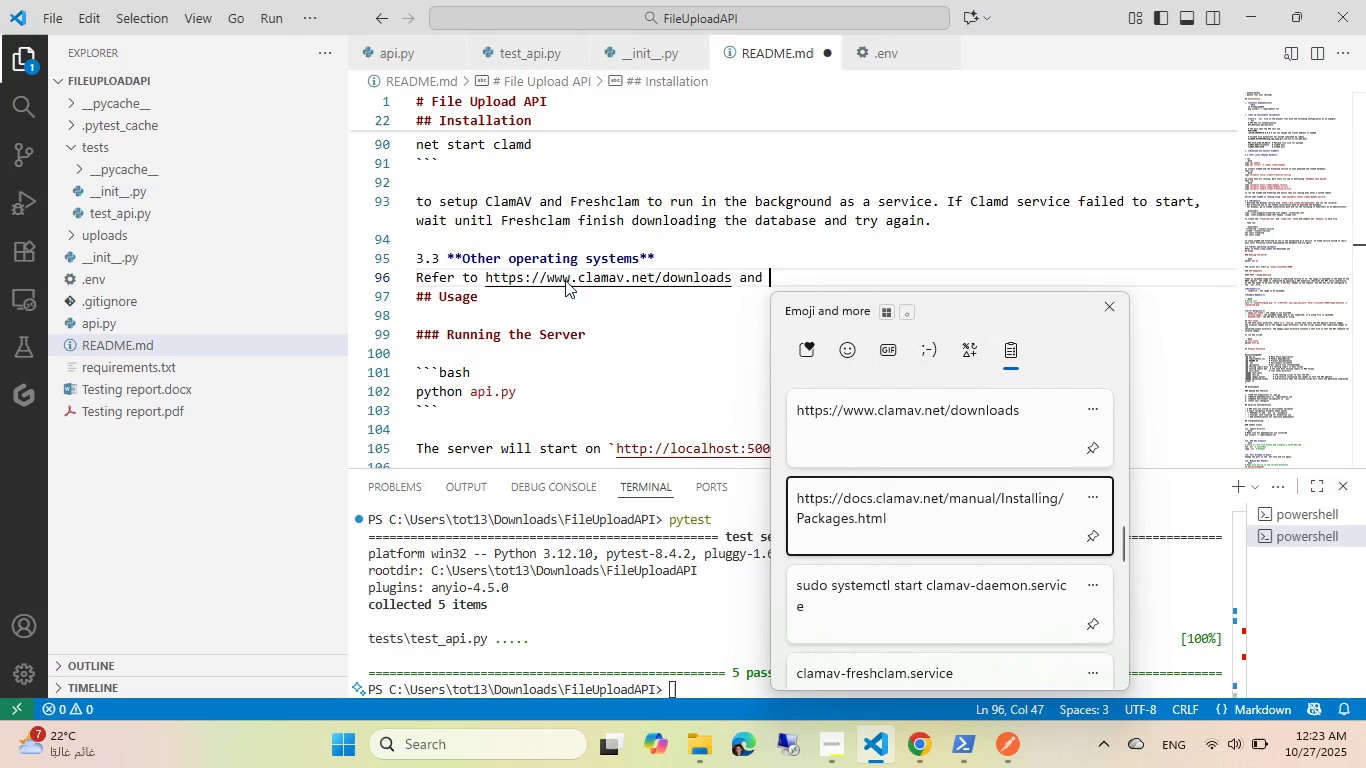 
key(Control+V)
 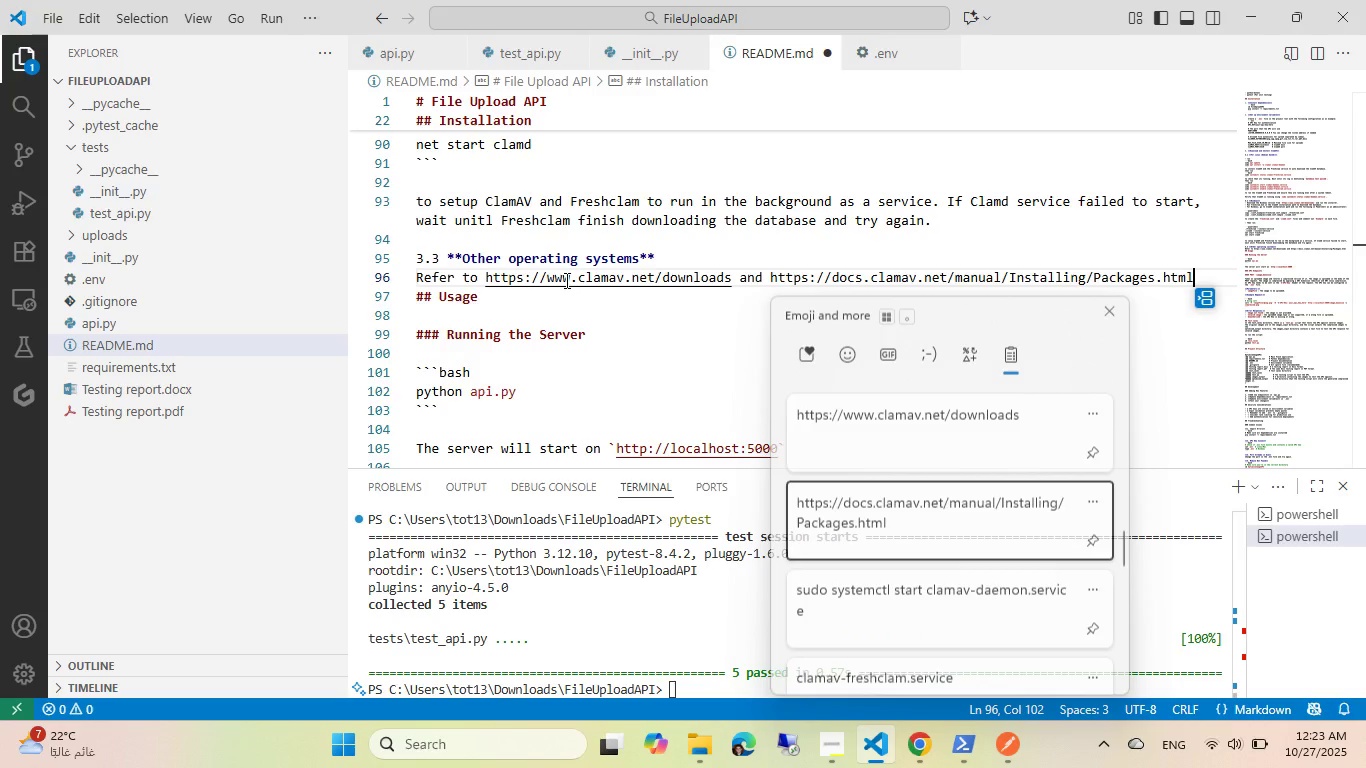 
key(Control+ControlLeft)
 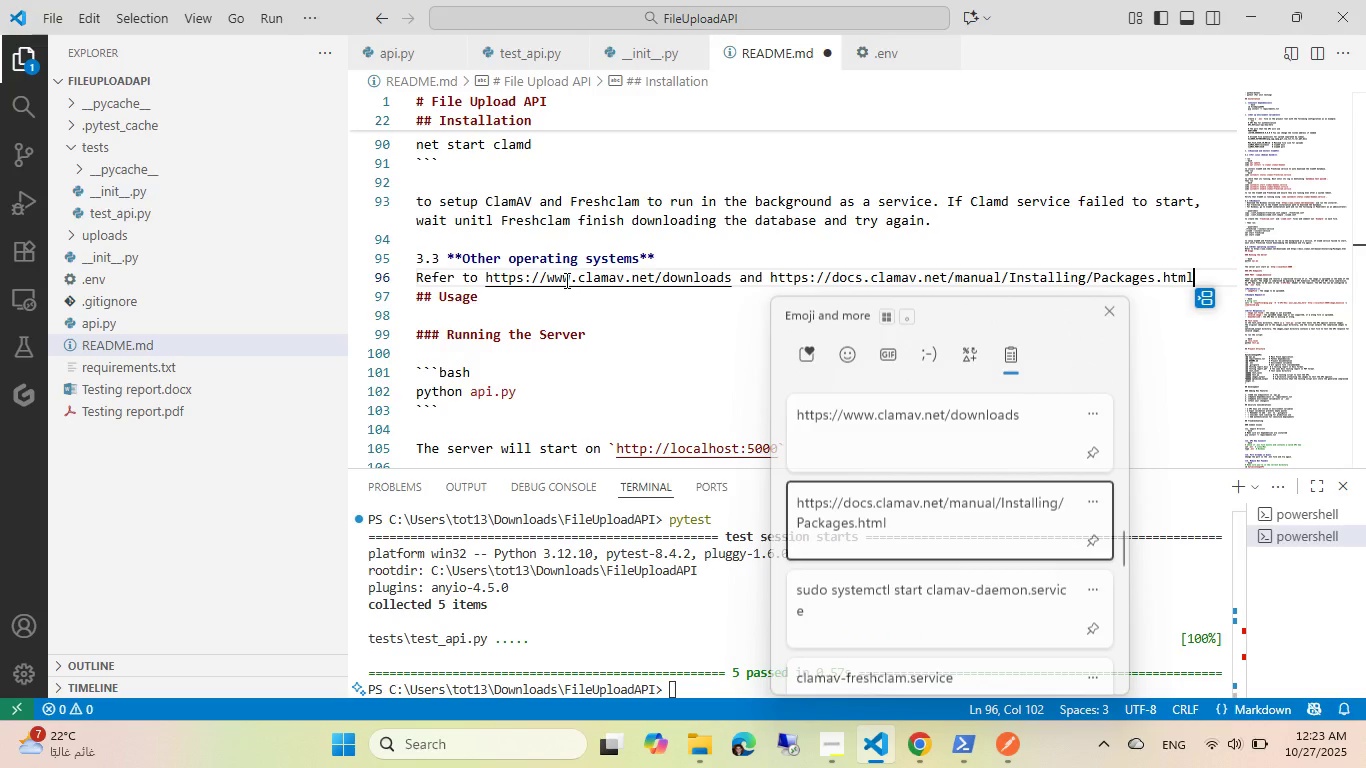 
key(Control+S)
 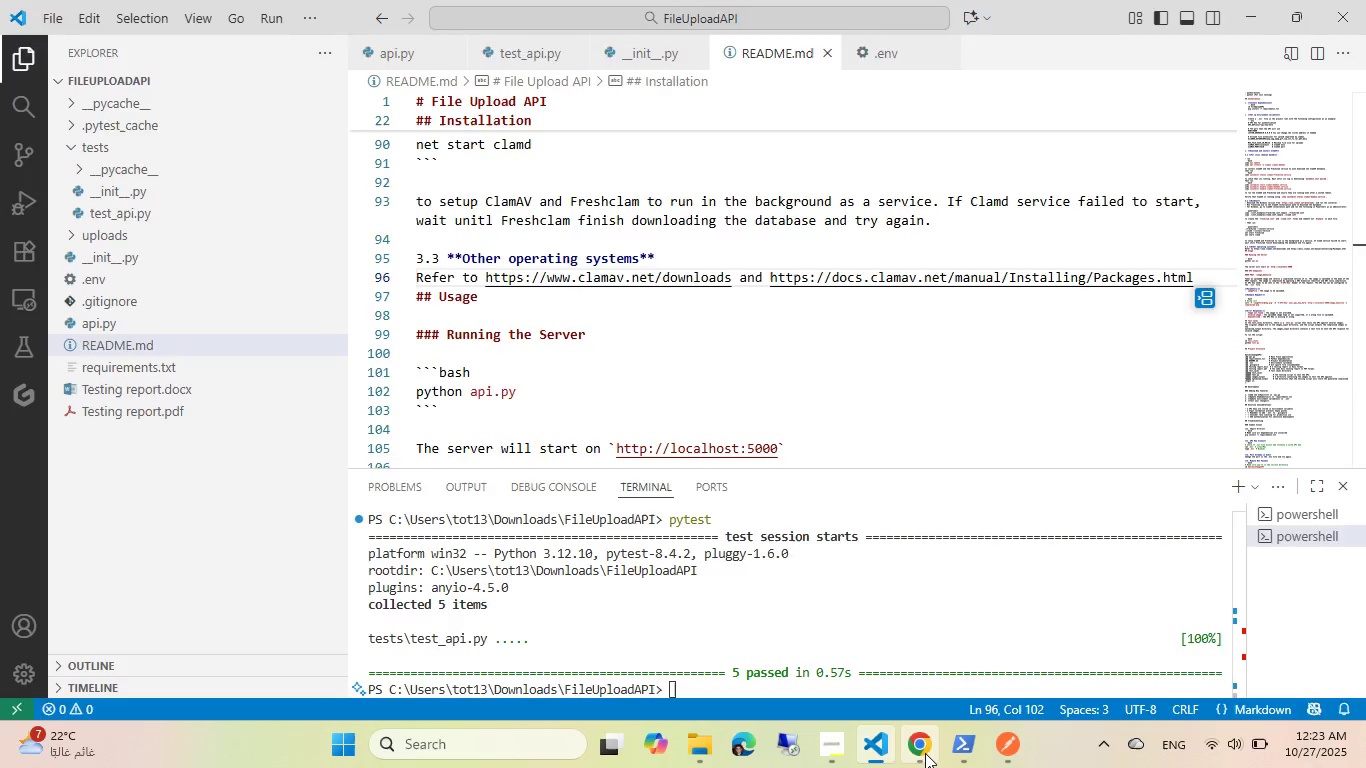 
left_click([925, 753])
 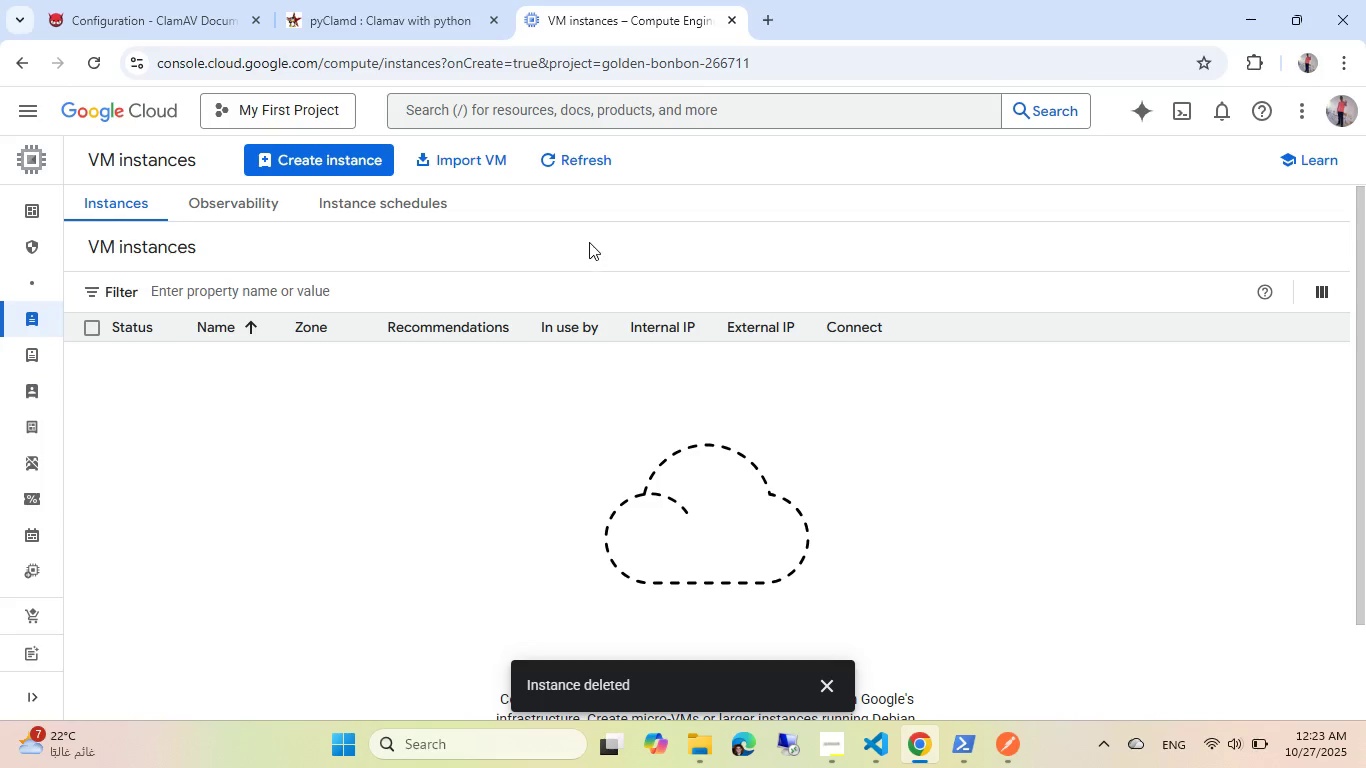 
left_click([571, 159])
 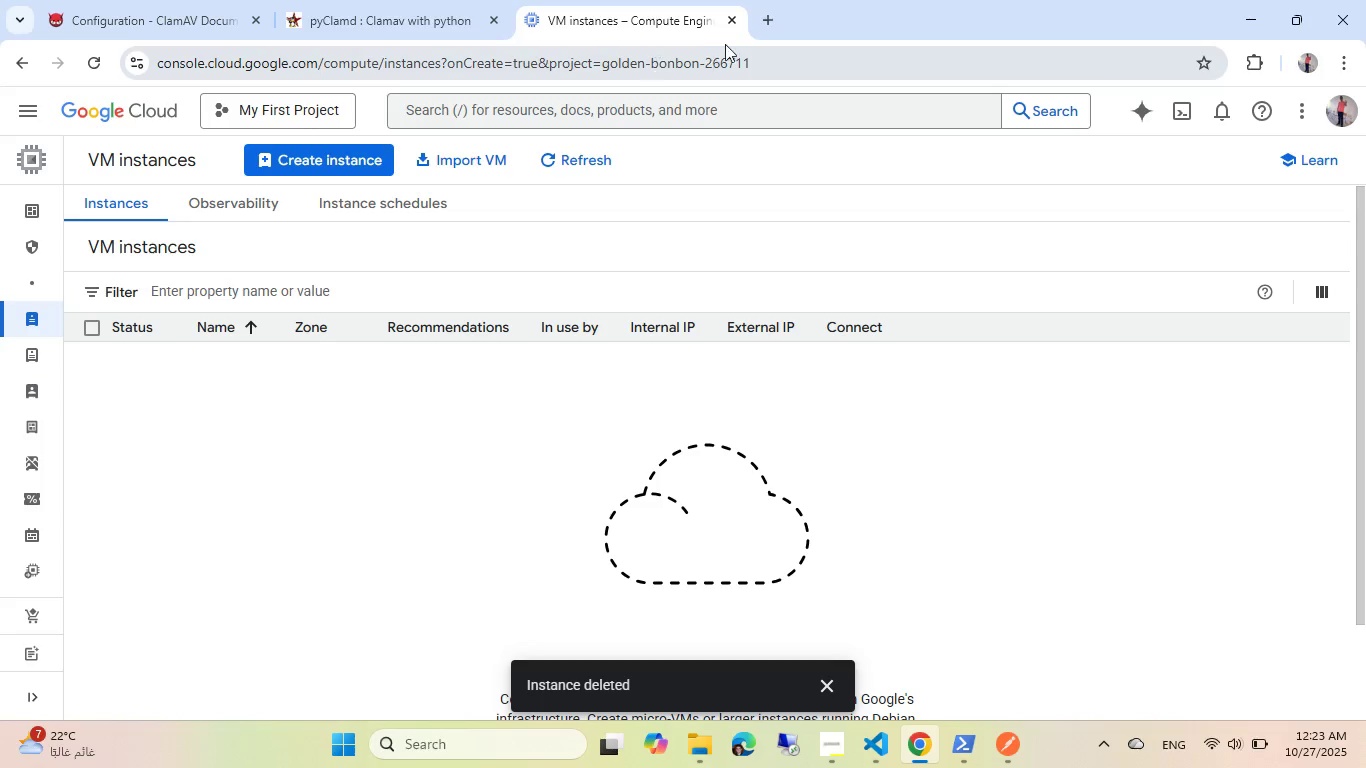 
left_click([735, 25])
 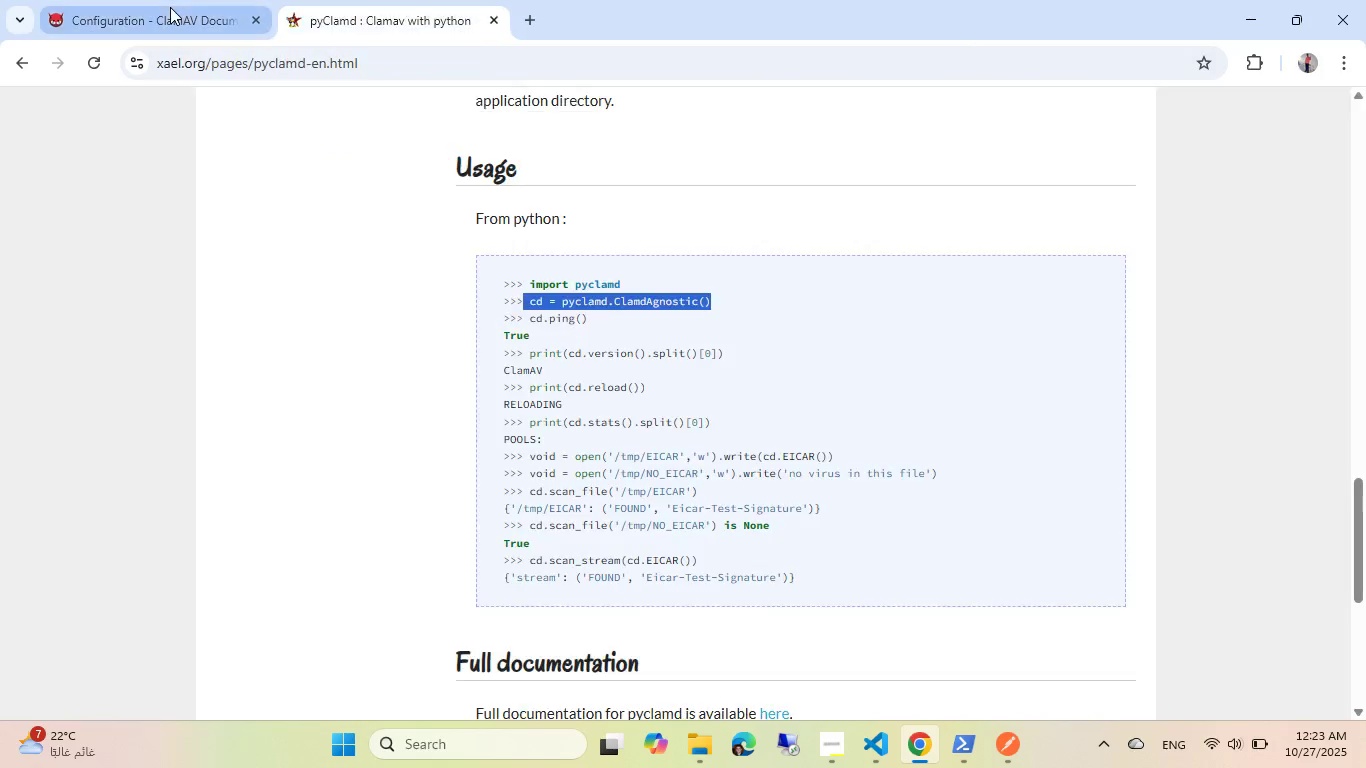 
left_click([170, 7])
 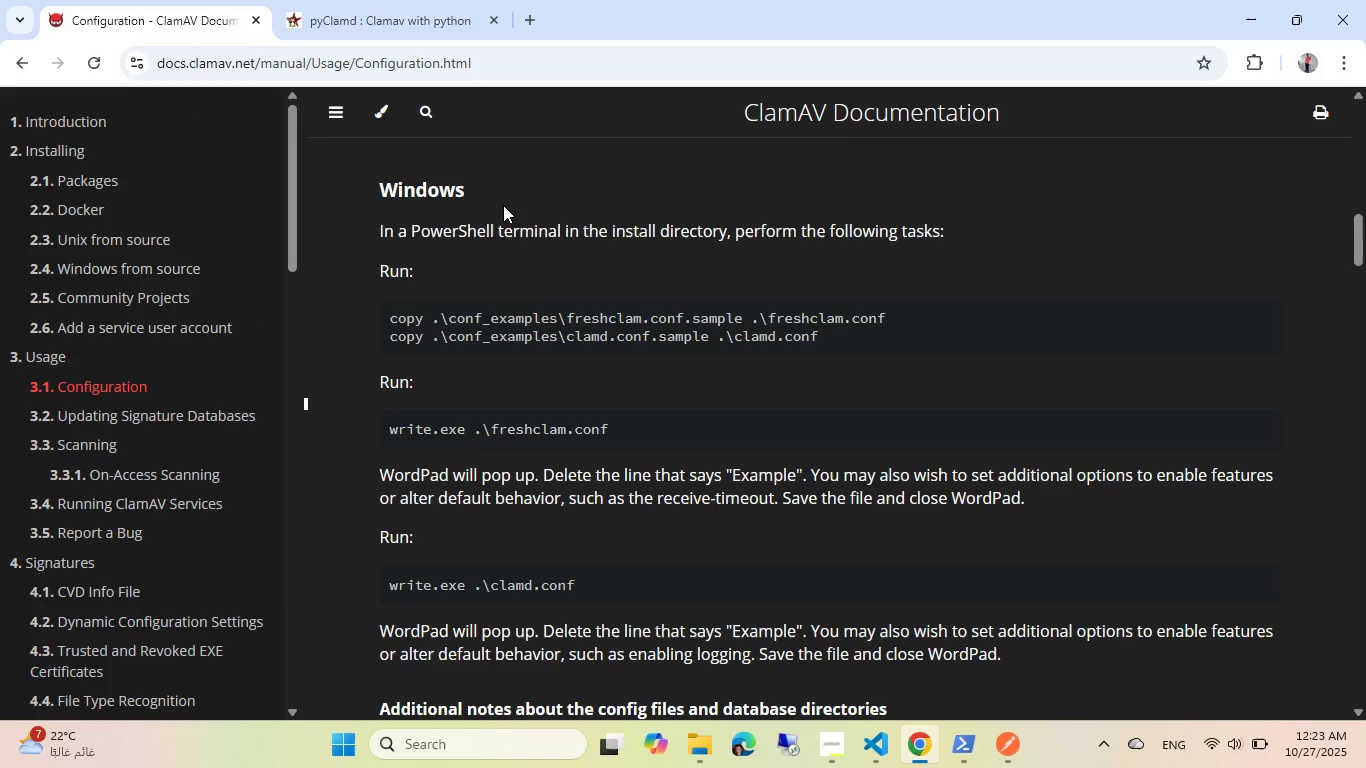 
wait(5.35)
 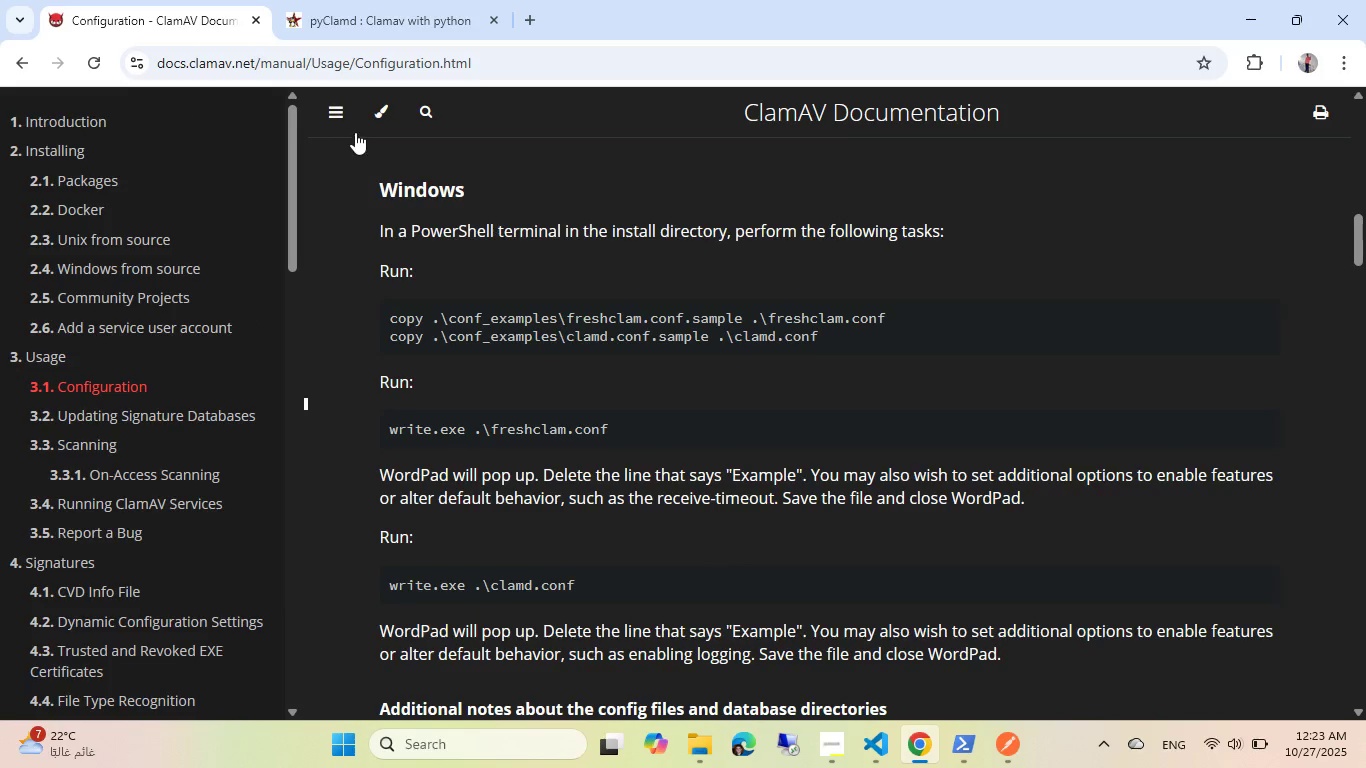 
key(Alt+AltLeft)
 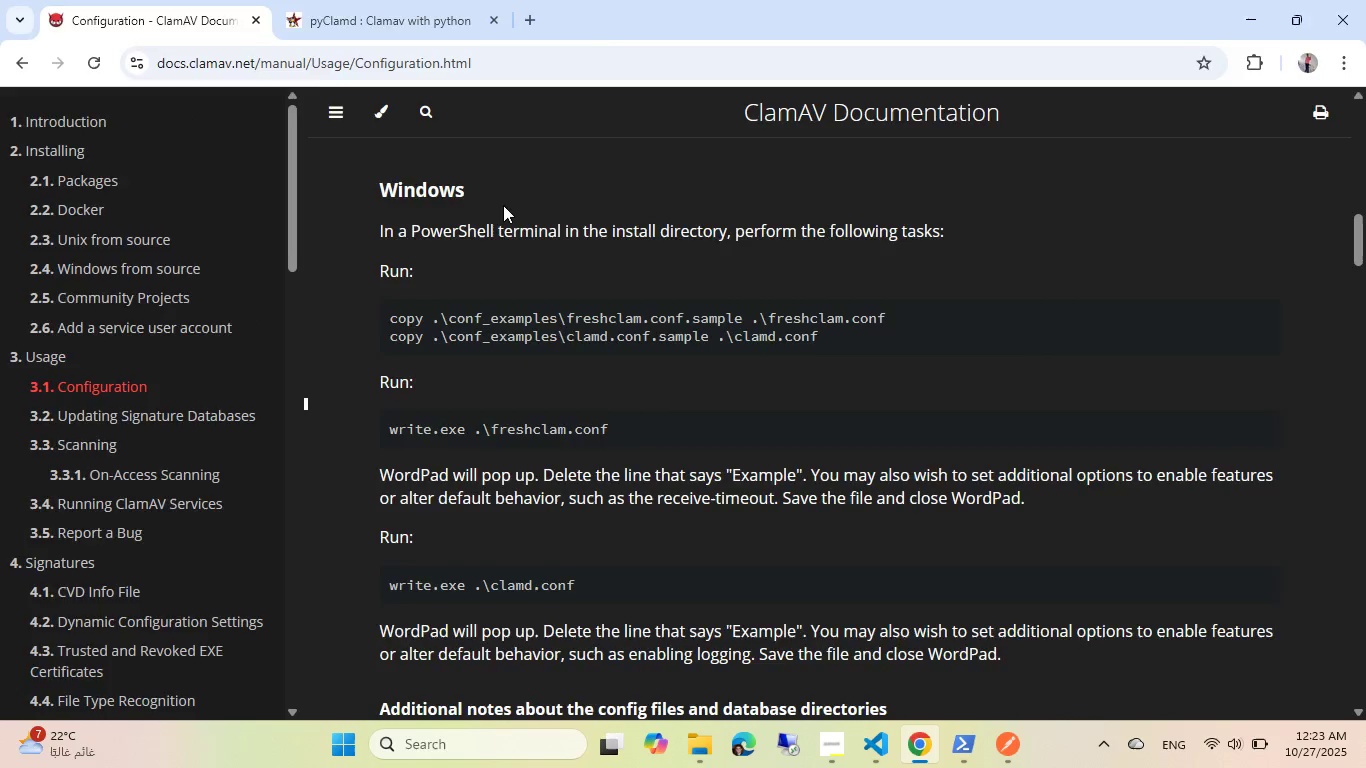 
key(Alt+Tab)
 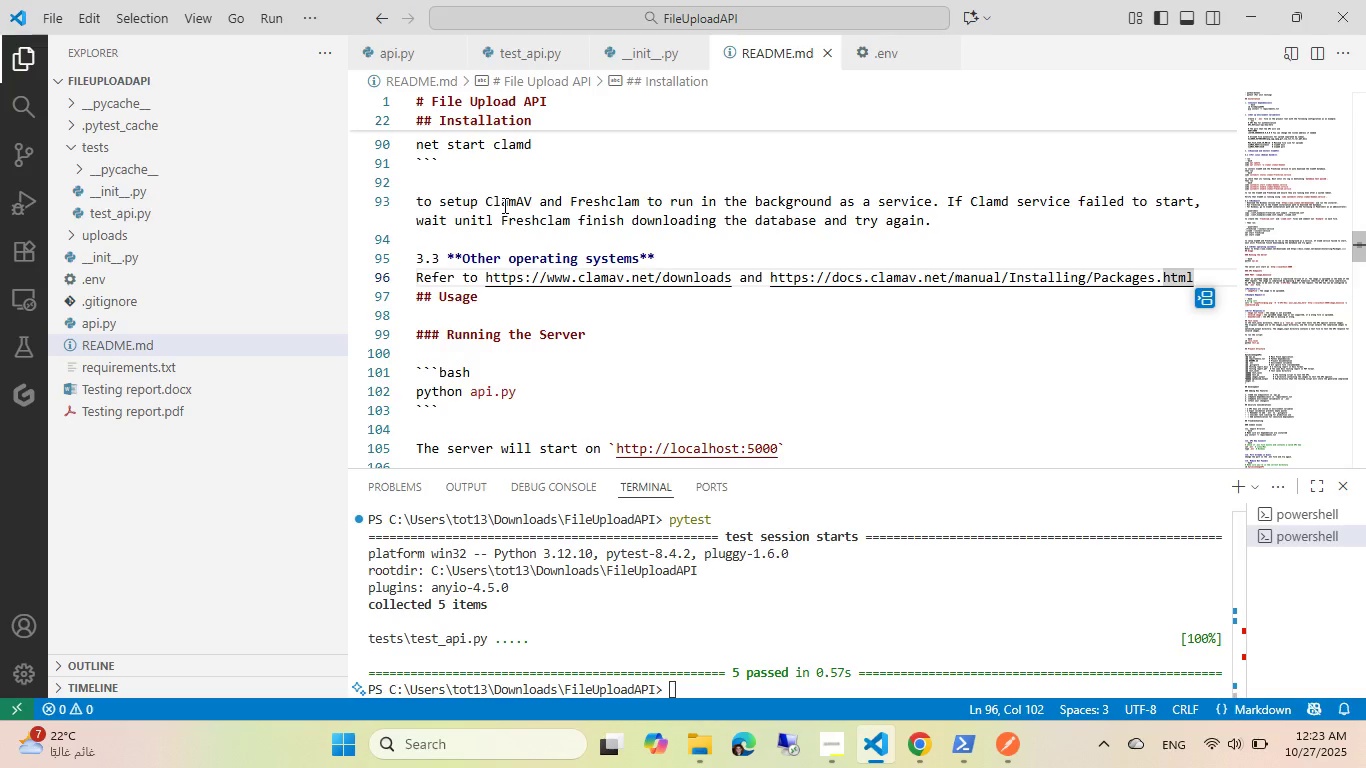 
key(Alt+AltLeft)
 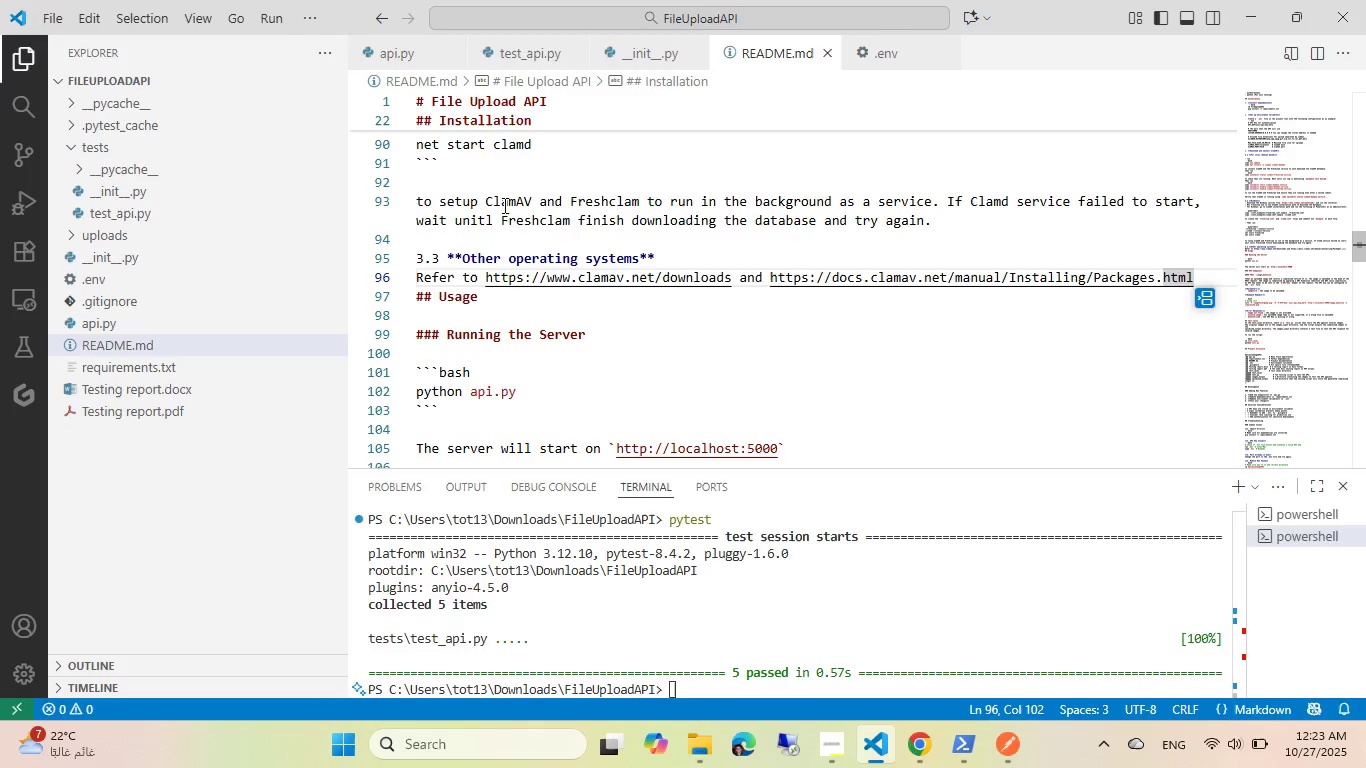 
key(Alt+Tab)
 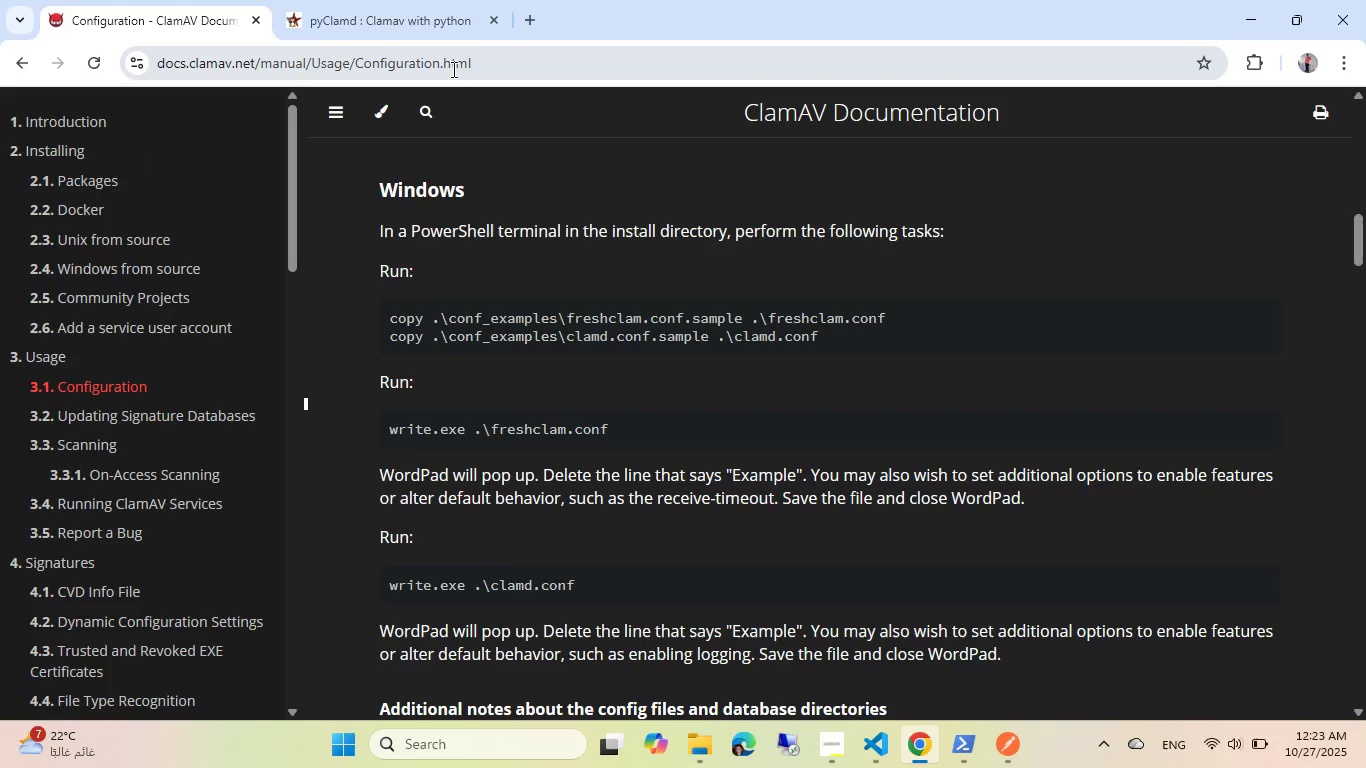 
left_click([452, 69])
 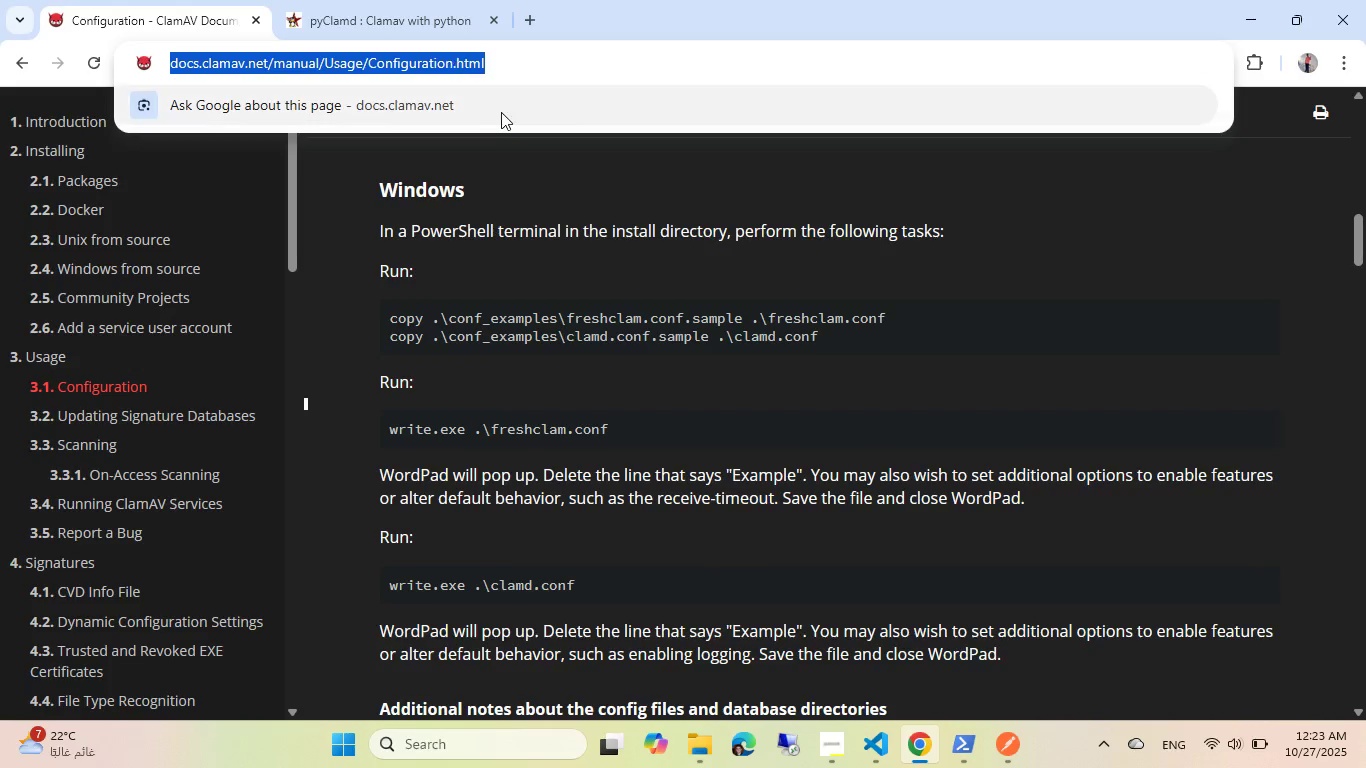 
key(Control+ControlLeft)
 